 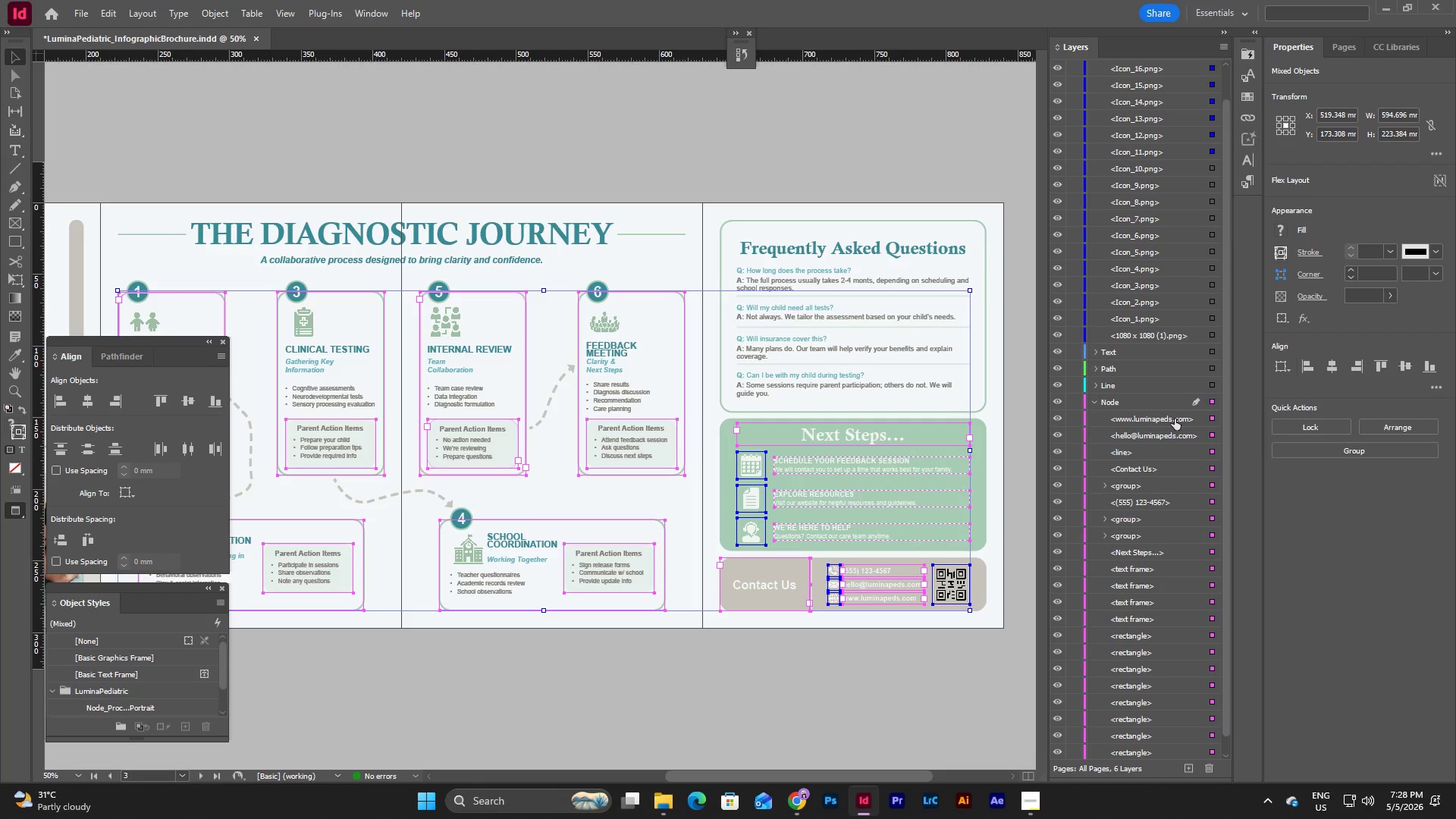 
scroll: coordinate [1175, 421], scroll_direction: down, amount: 6.0
 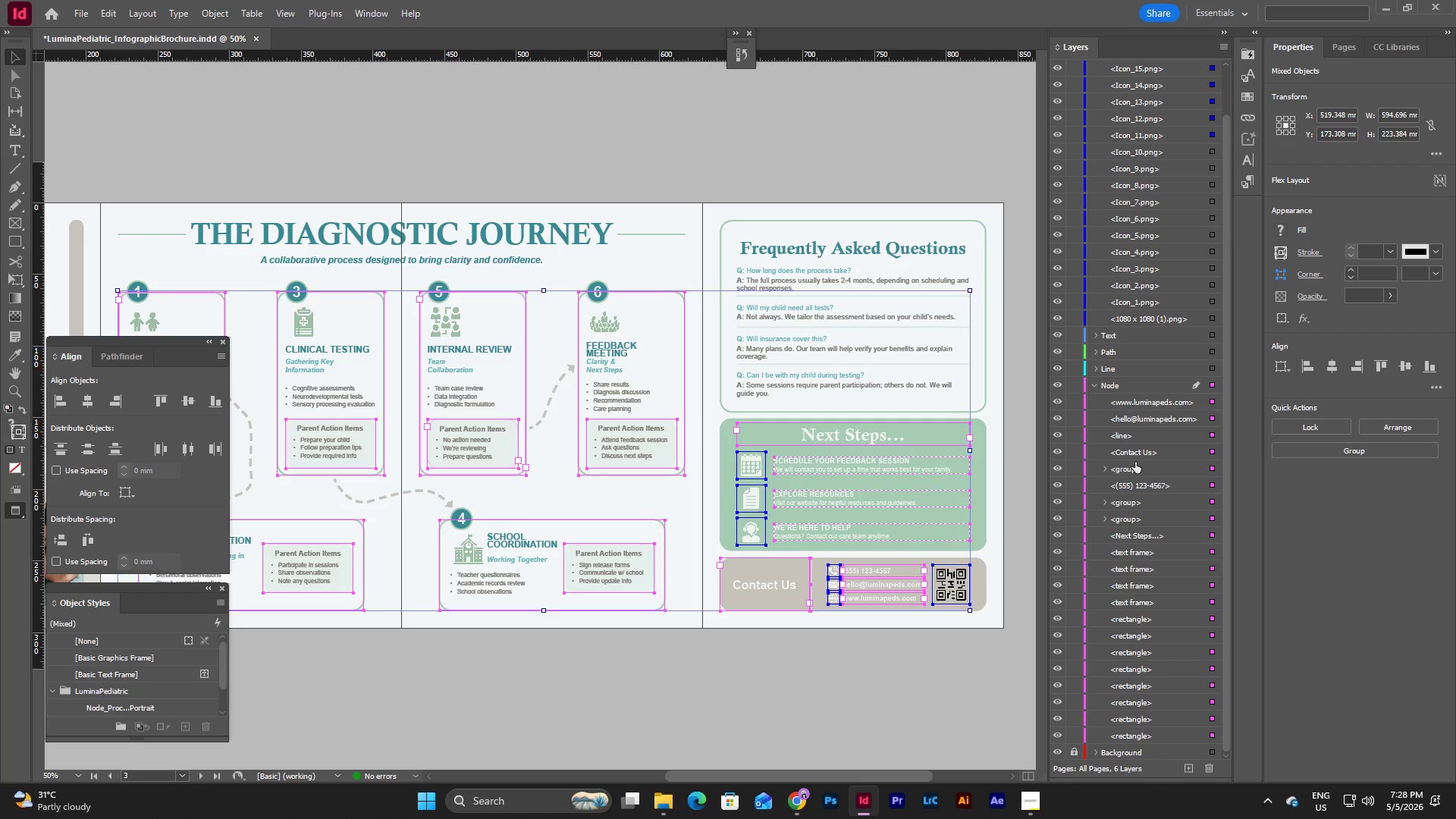 
wait(7.21)
 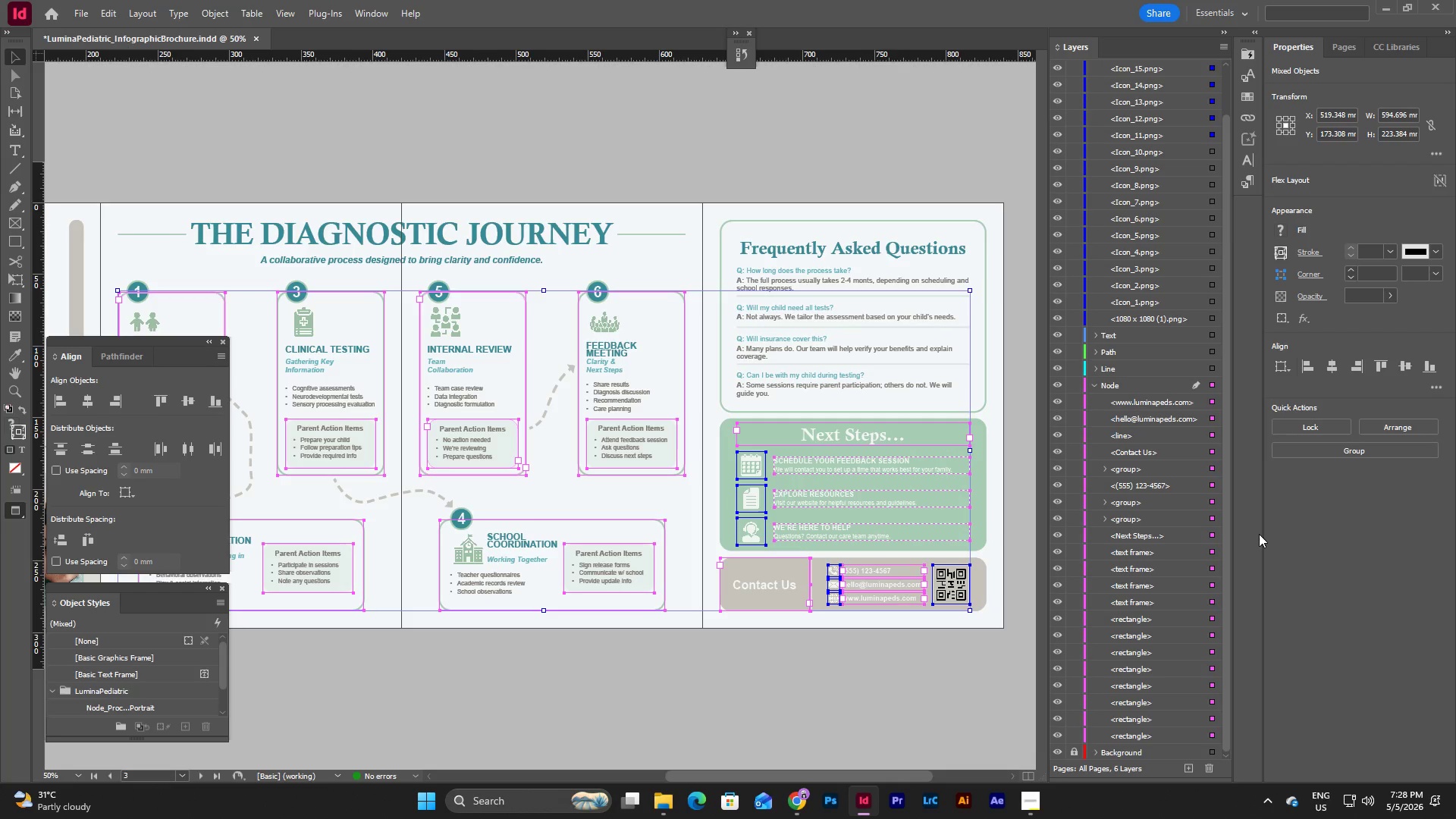 
left_click([1133, 535])
 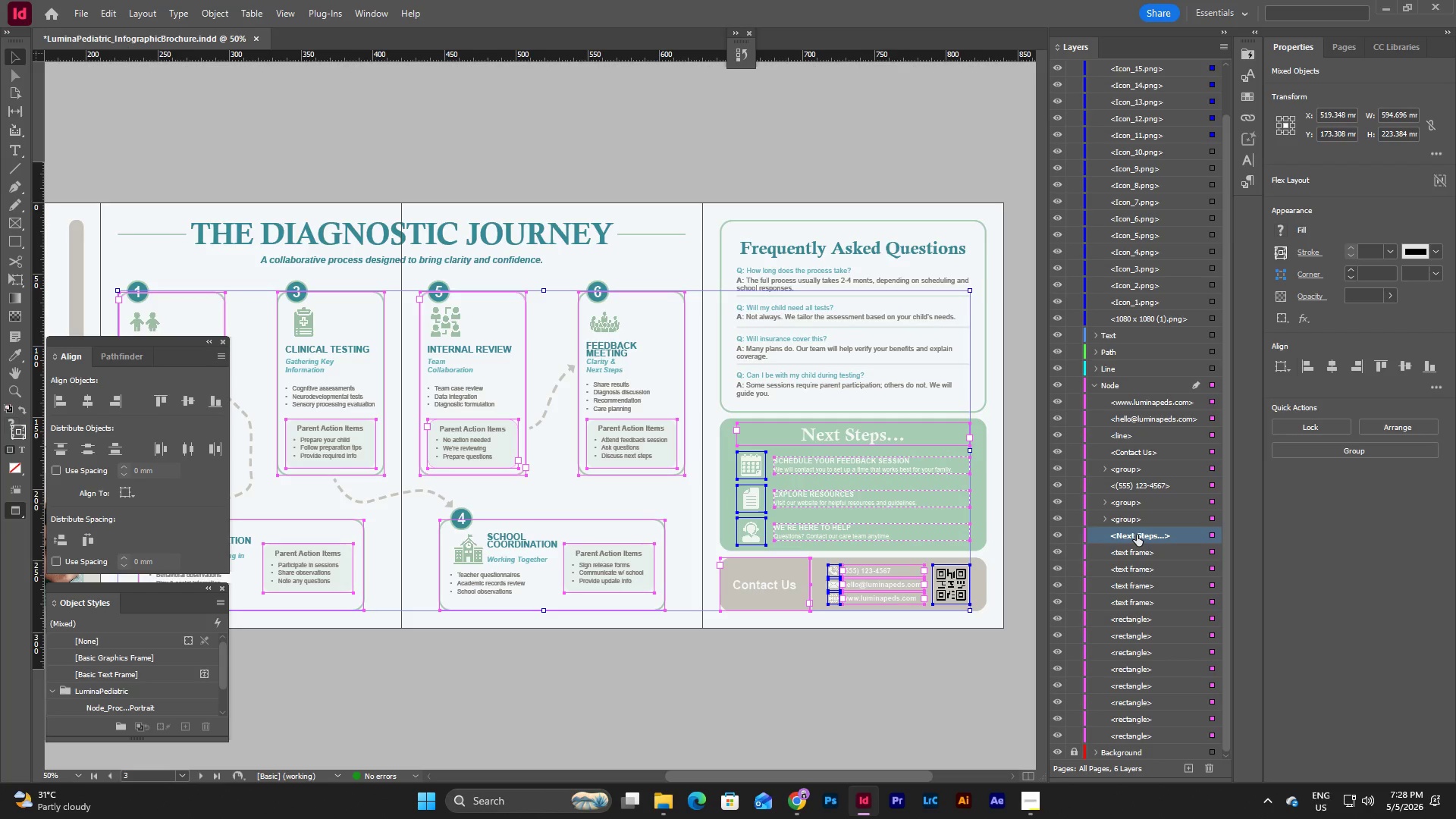 
left_click_drag(start_coordinate=[1137, 535], to_coordinate=[1125, 338])
 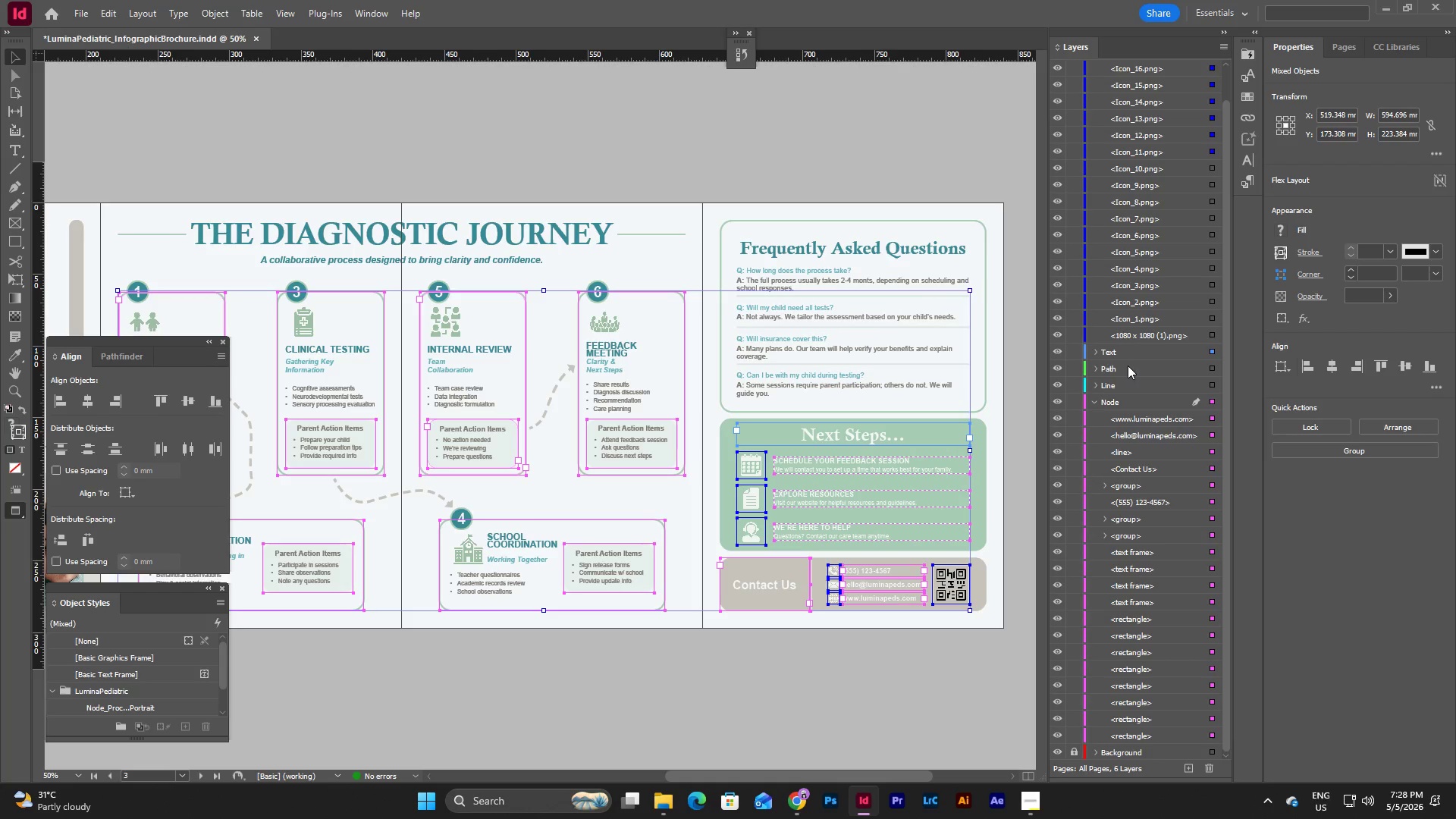 
scroll: coordinate [1127, 360], scroll_direction: up, amount: 5.0
 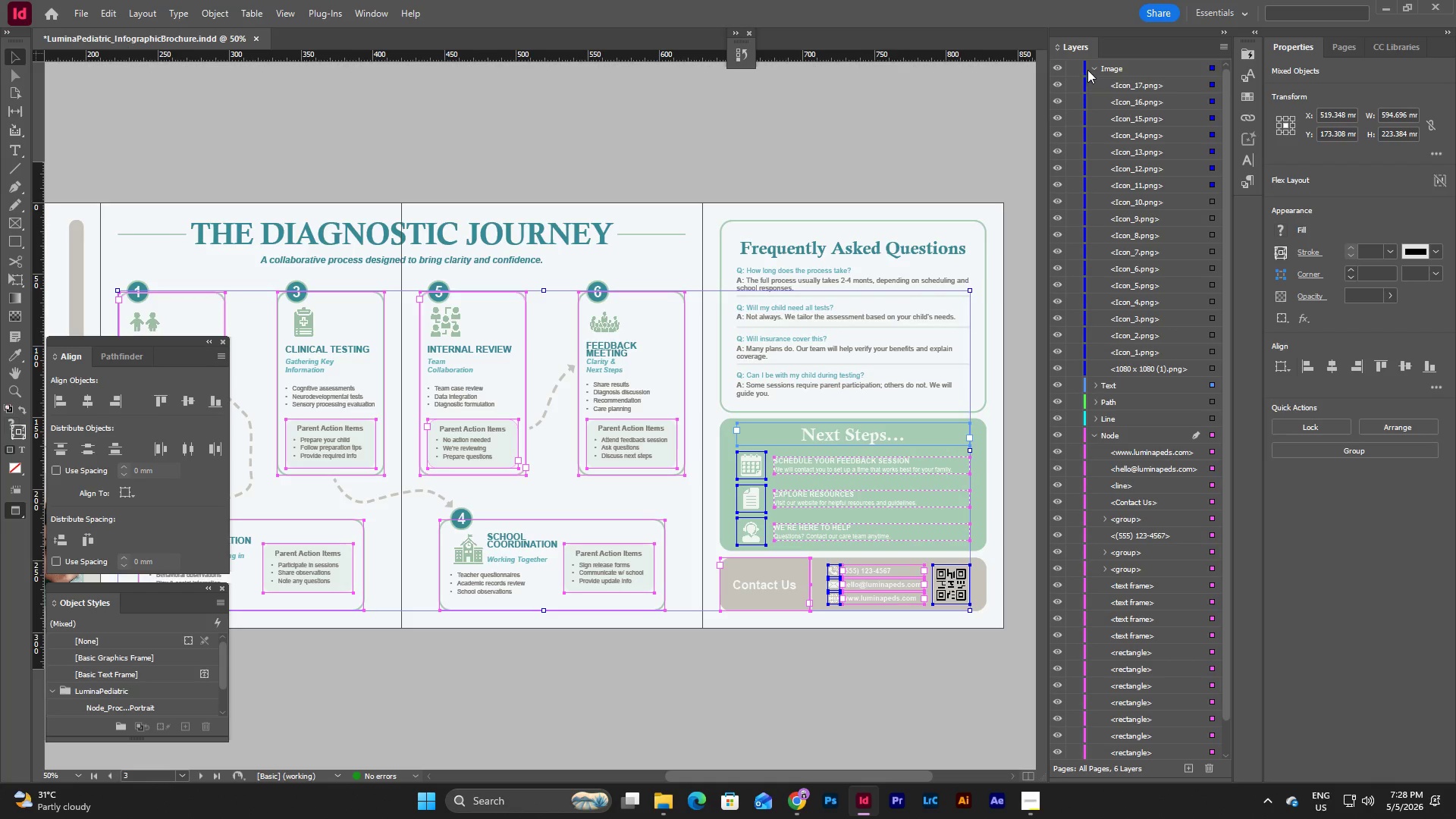 
left_click([1087, 67])
 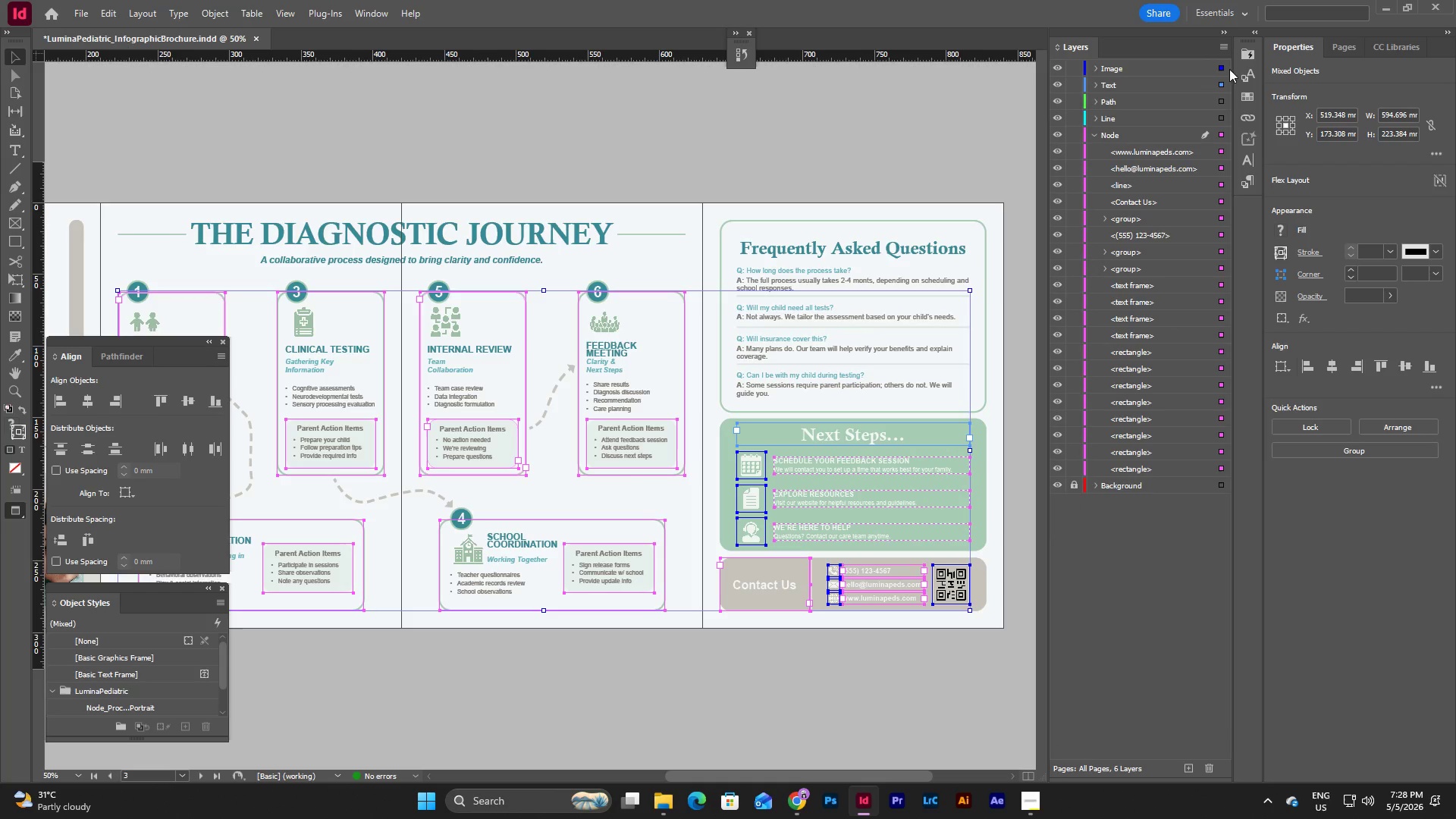 
left_click([1223, 67])
 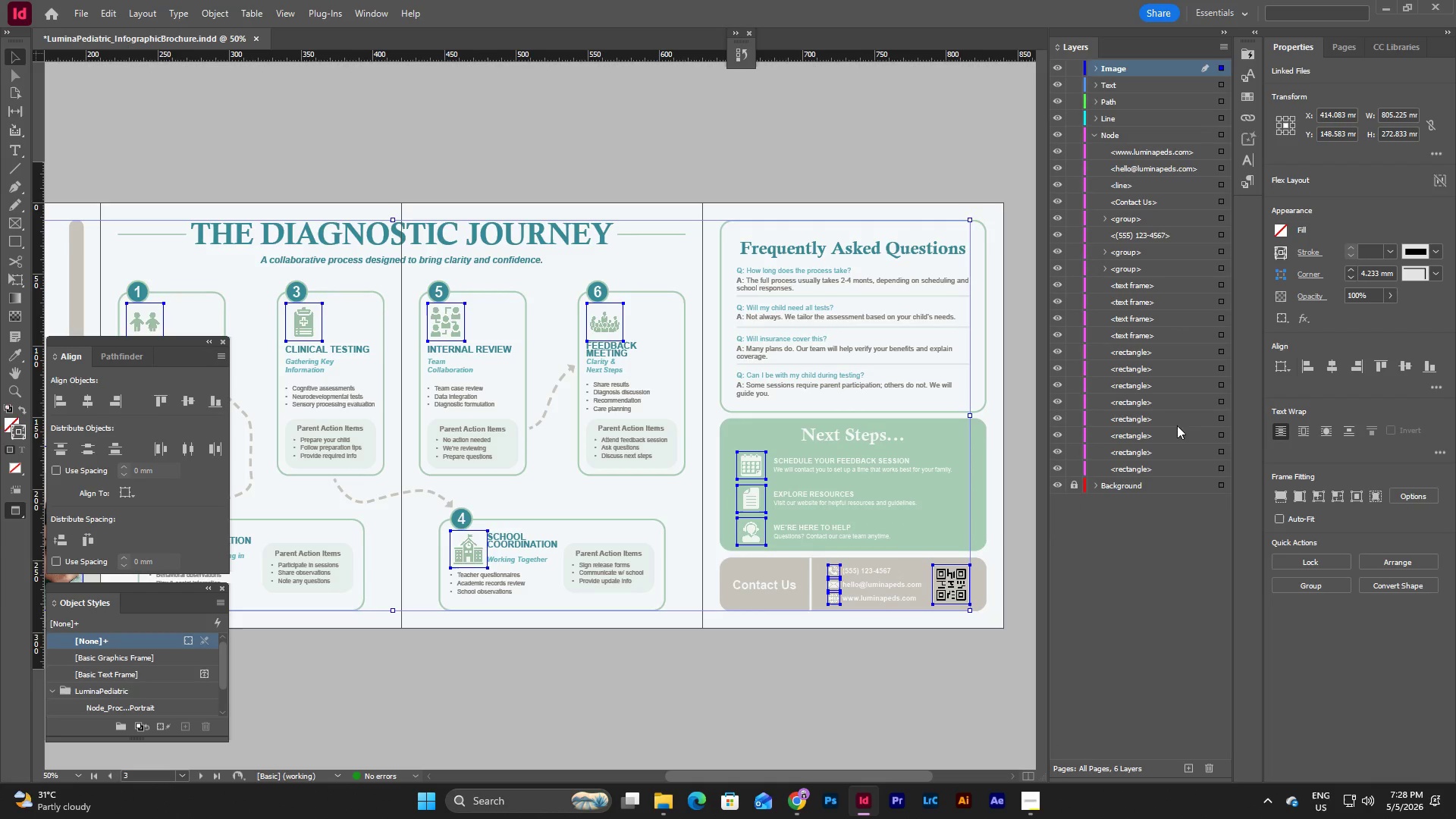 
left_click([1126, 592])
 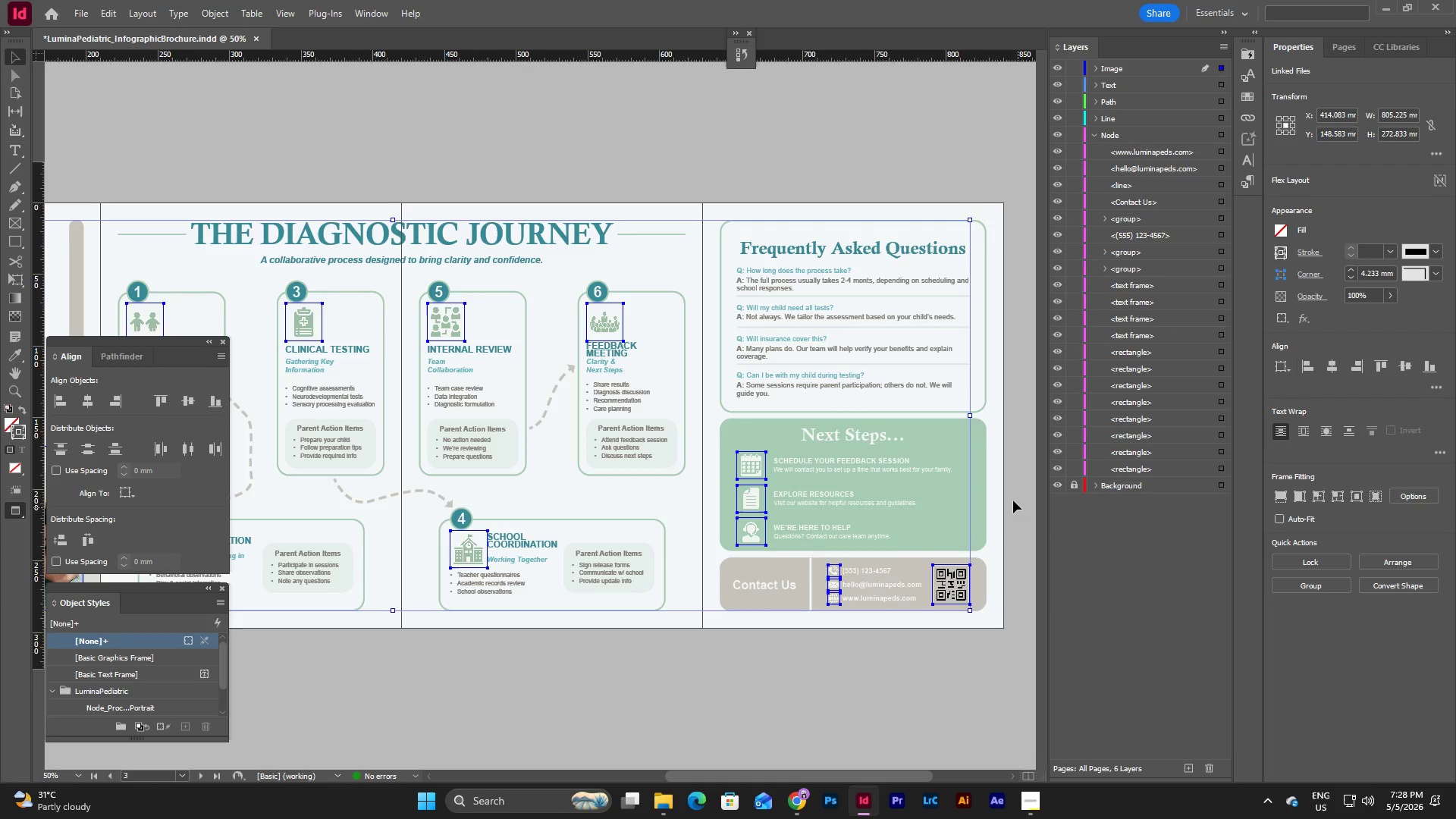 
left_click([1008, 495])
 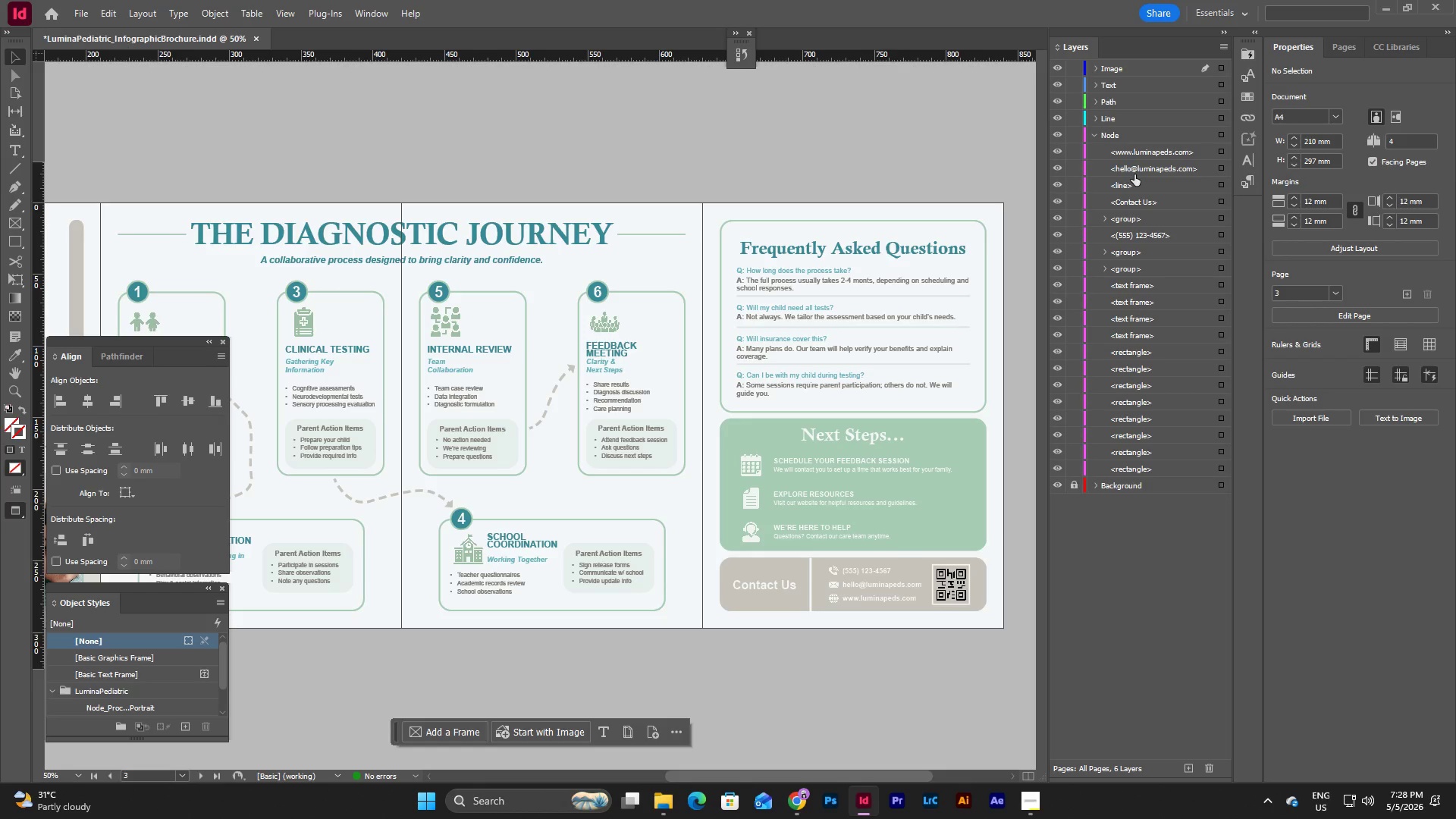 
mouse_move([1111, 120])
 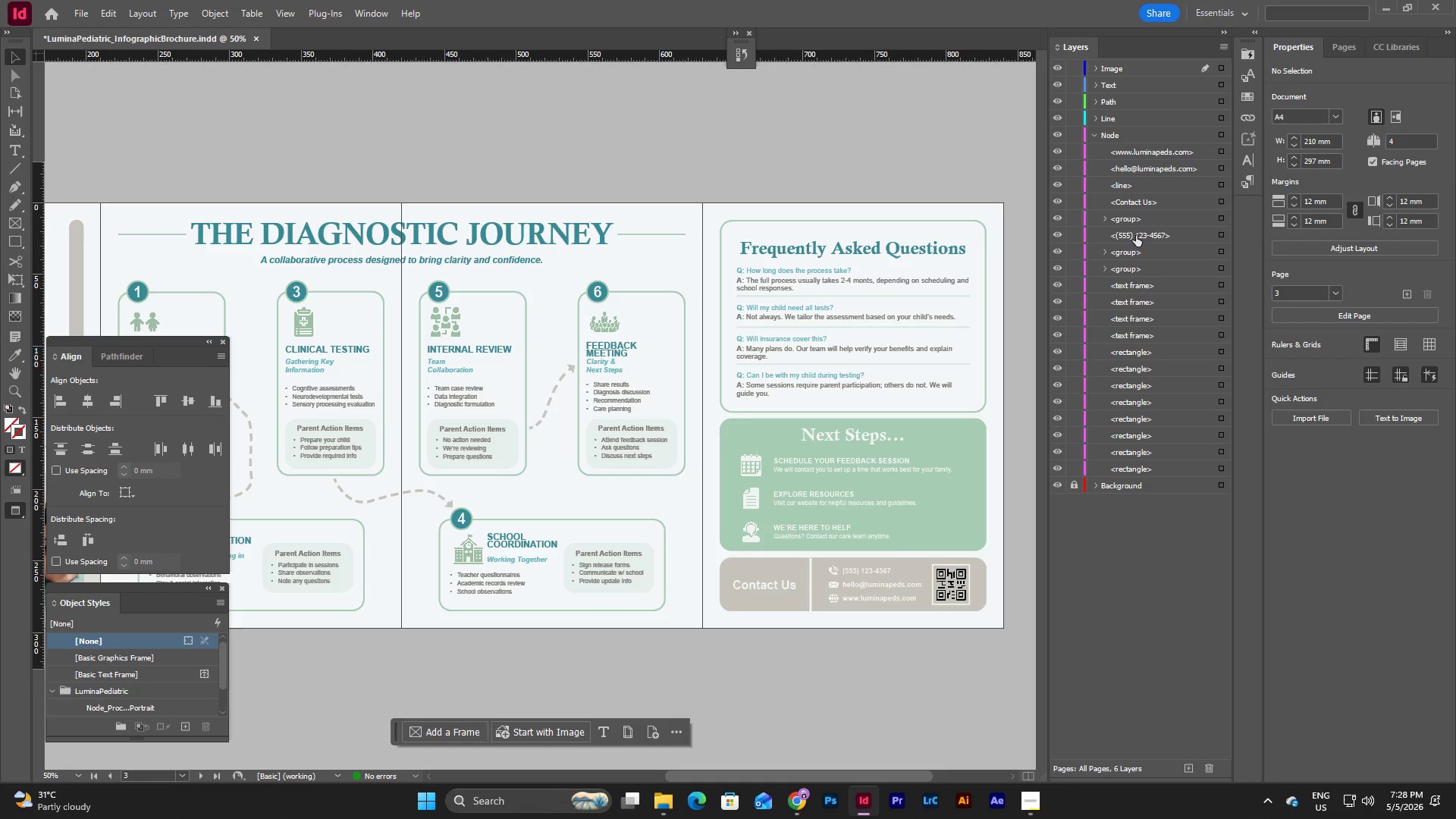 
left_click_drag(start_coordinate=[1128, 265], to_coordinate=[1134, 91])
 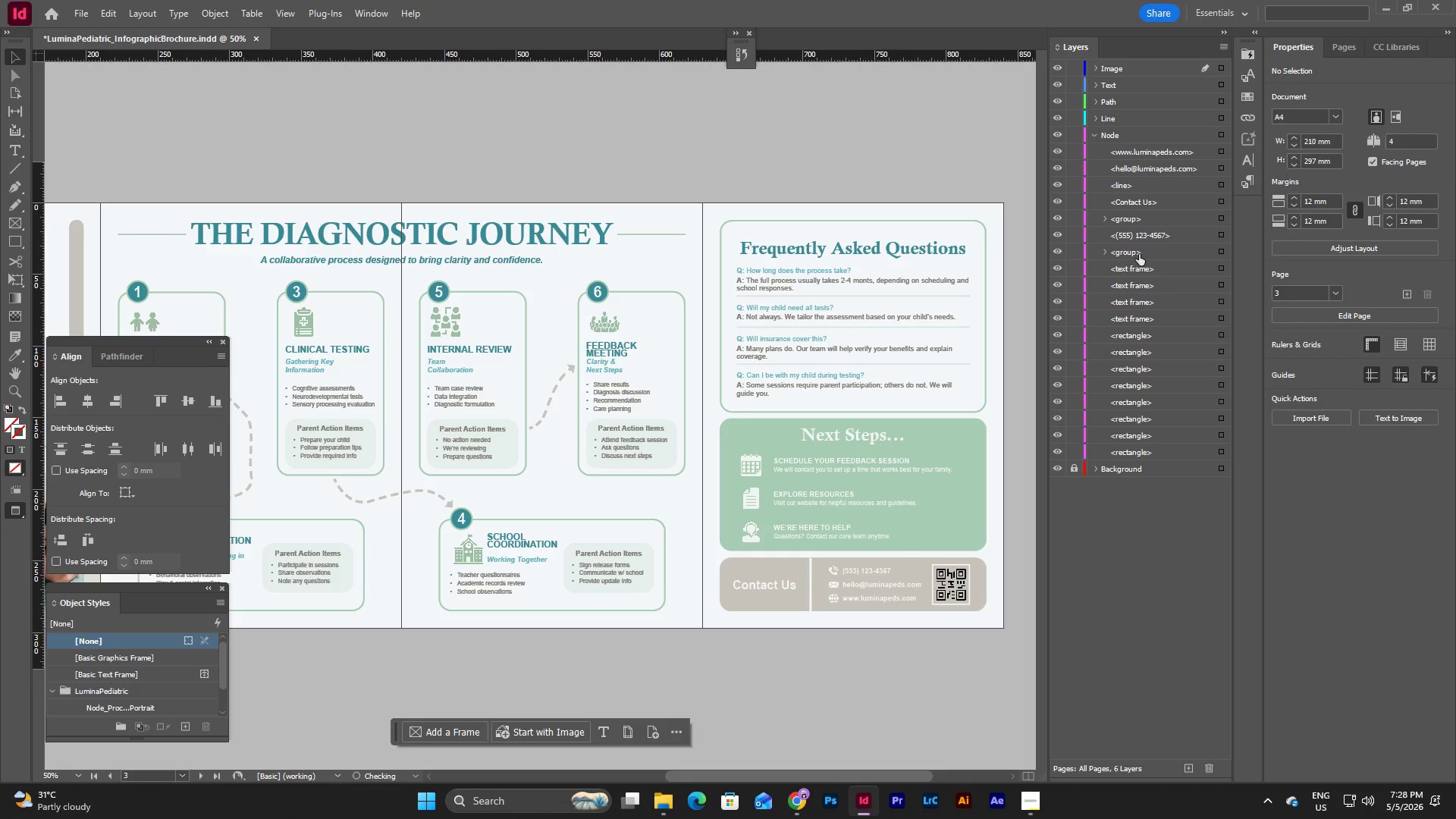 
left_click_drag(start_coordinate=[1139, 254], to_coordinate=[1141, 88])
 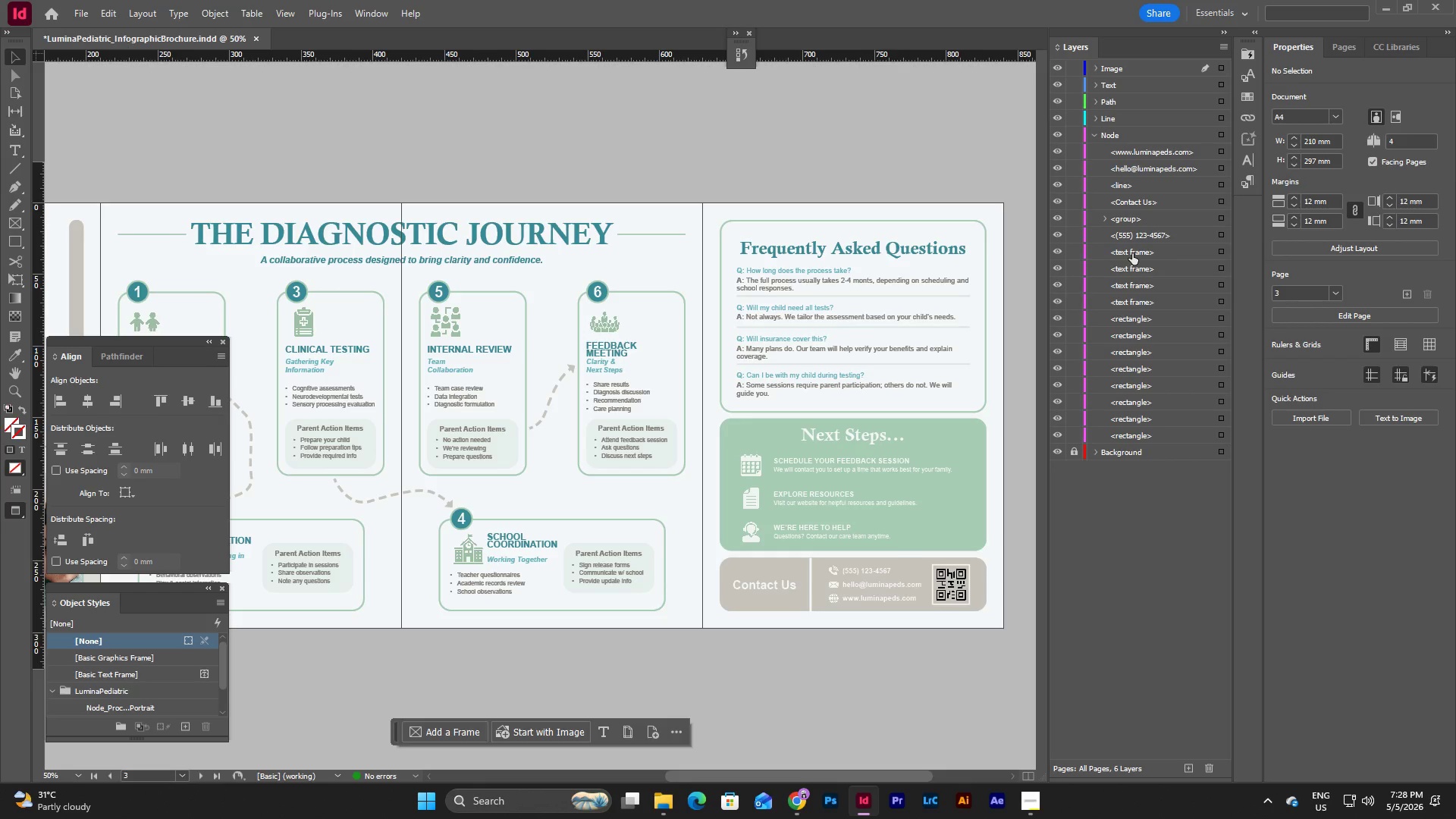 
left_click([1132, 253])
 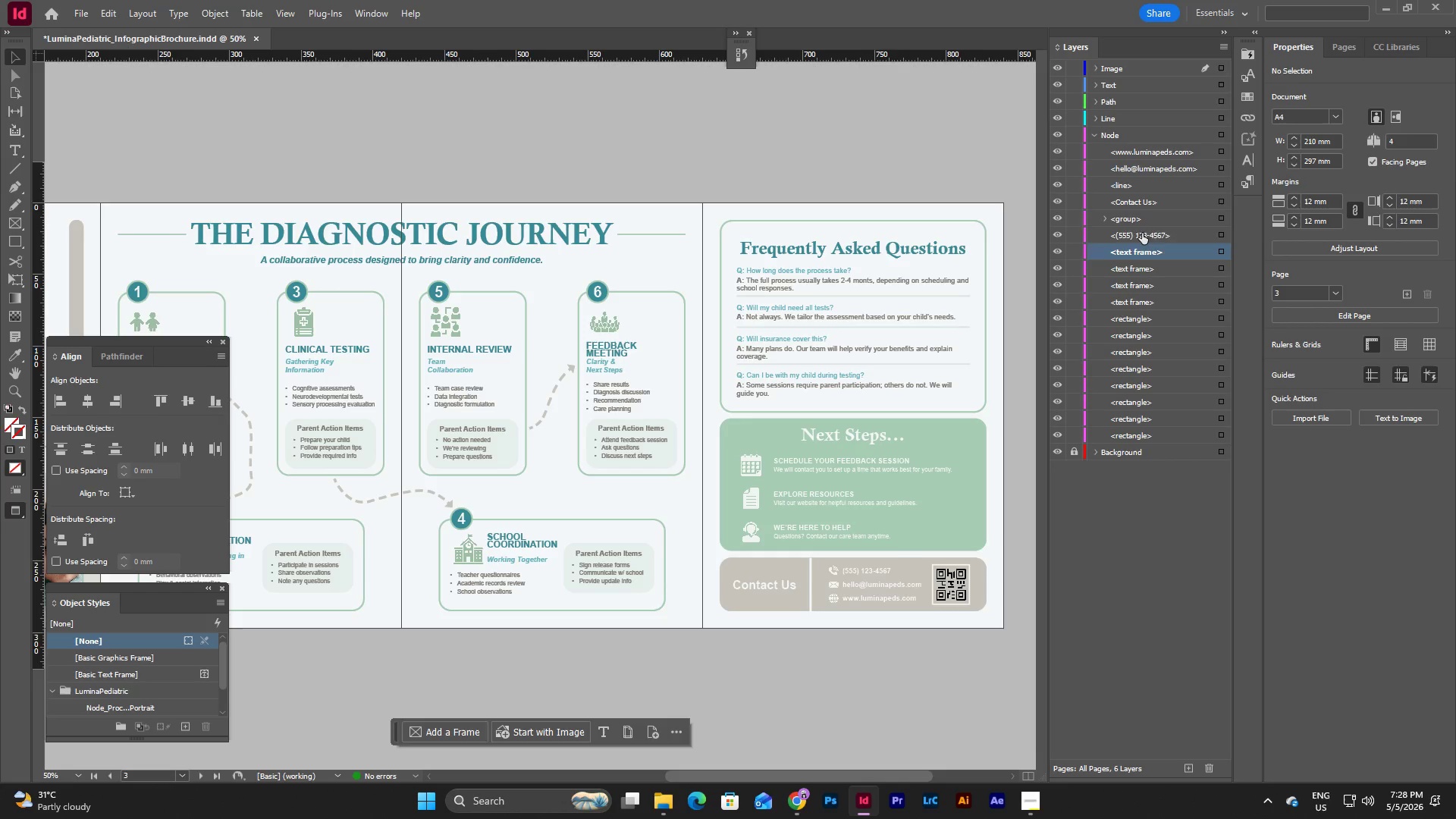 
left_click_drag(start_coordinate=[1153, 217], to_coordinate=[1158, 89])
 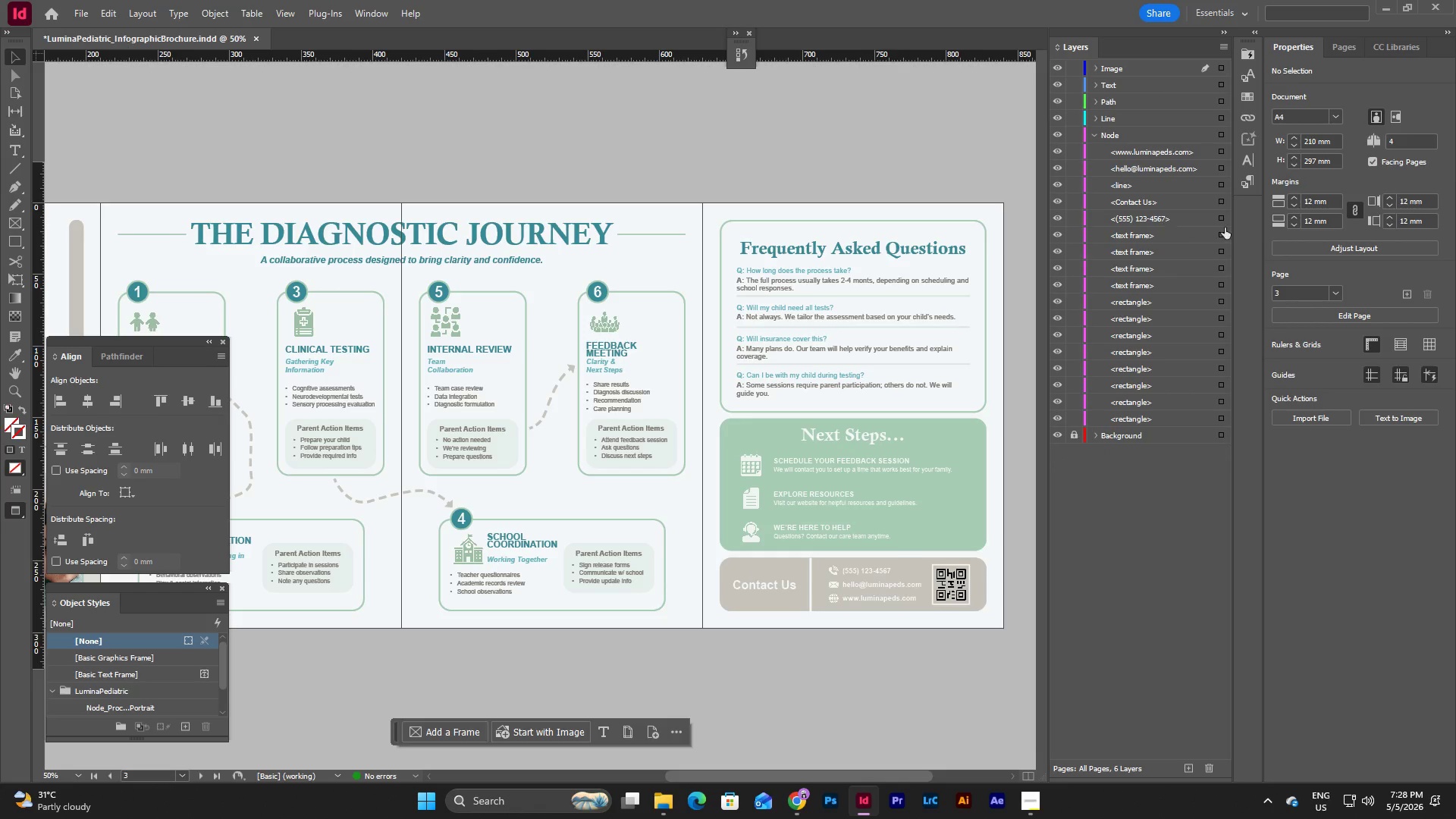 
left_click_drag(start_coordinate=[1166, 221], to_coordinate=[1163, 92])
 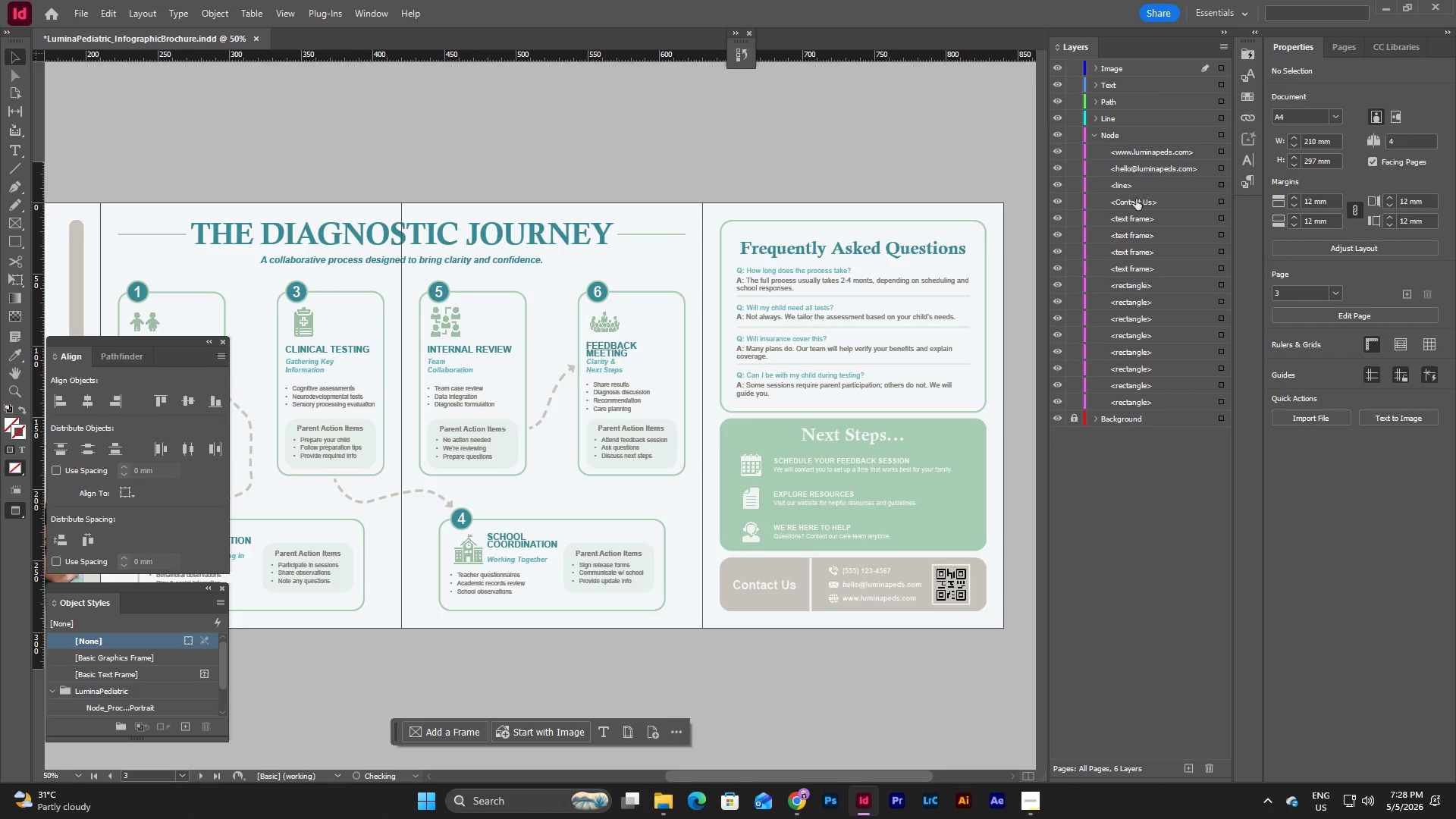 
left_click_drag(start_coordinate=[1136, 201], to_coordinate=[1131, 93])
 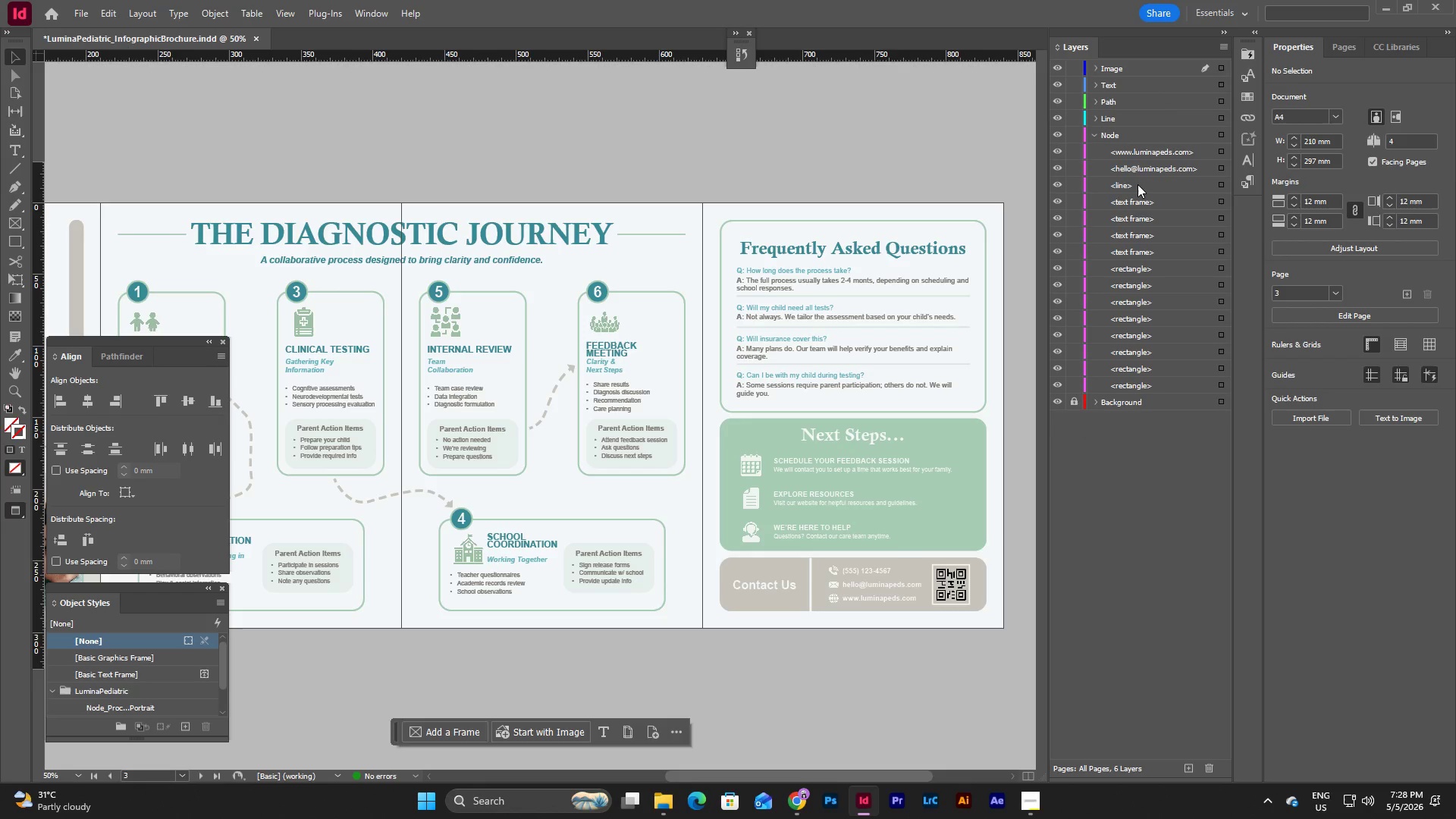 
left_click([1138, 185])
 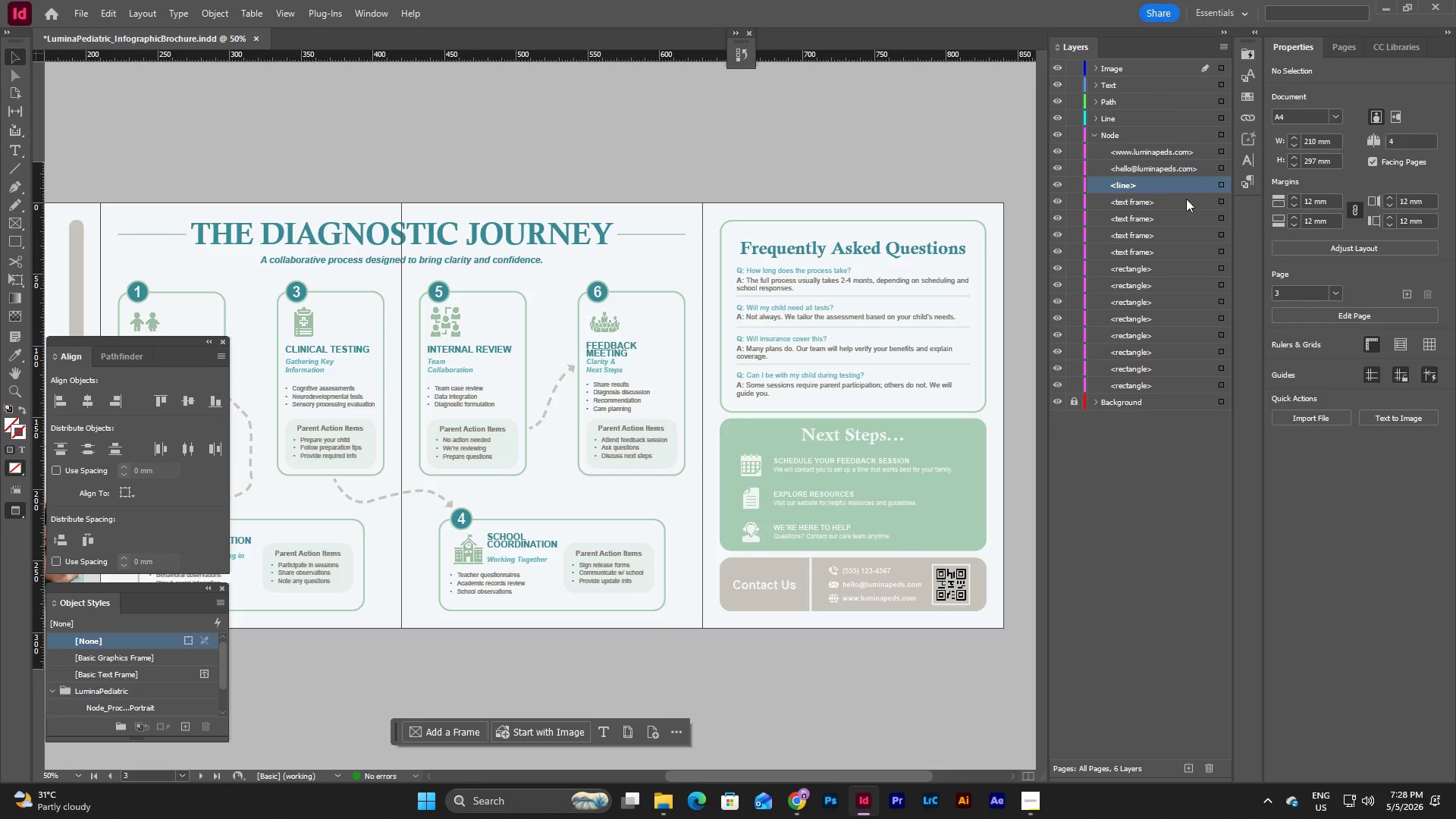 
left_click([1219, 184])
 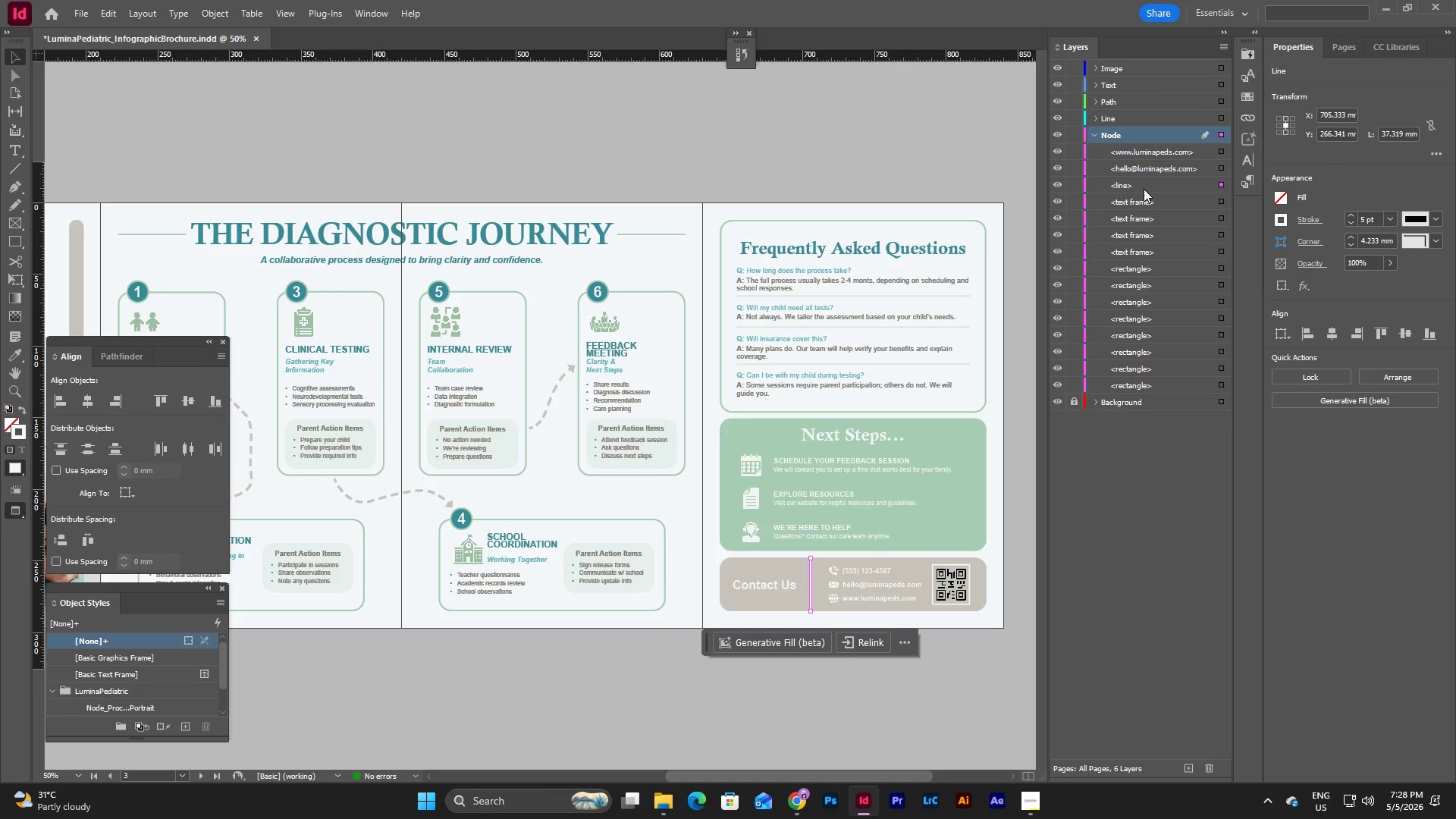 
left_click_drag(start_coordinate=[1143, 189], to_coordinate=[1148, 121])
 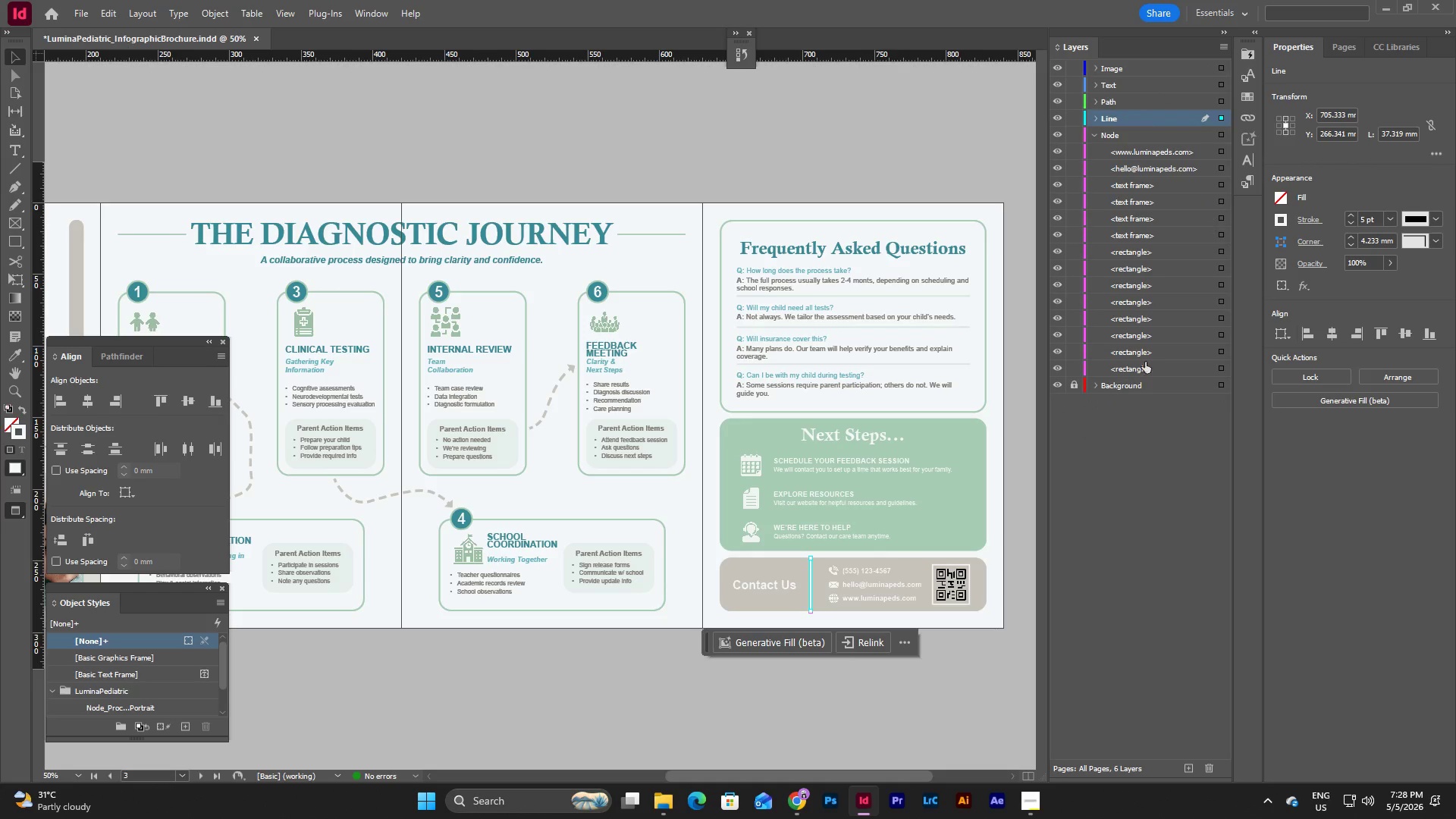 
left_click([1147, 432])
 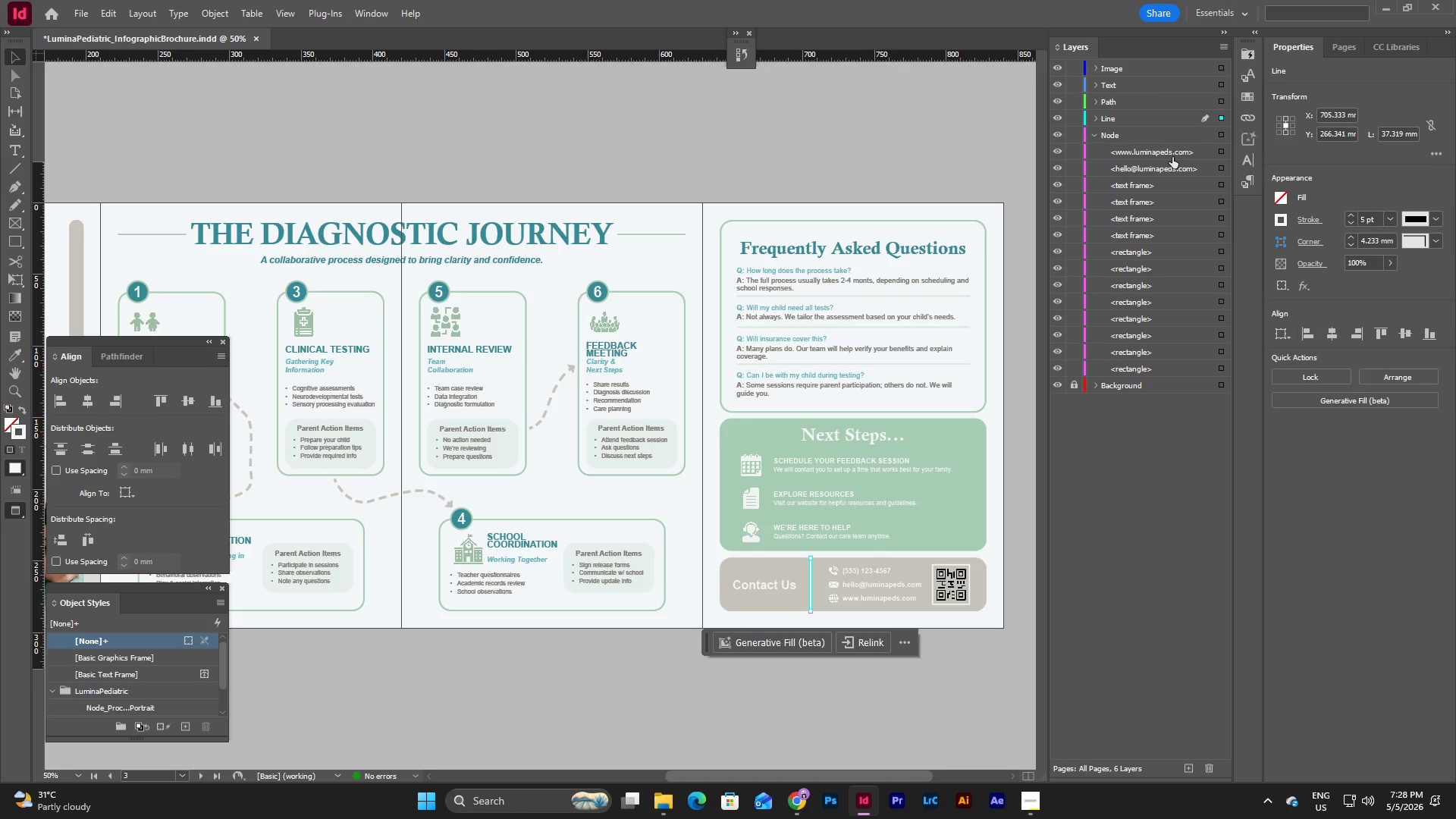 
left_click_drag(start_coordinate=[1149, 171], to_coordinate=[1145, 95])
 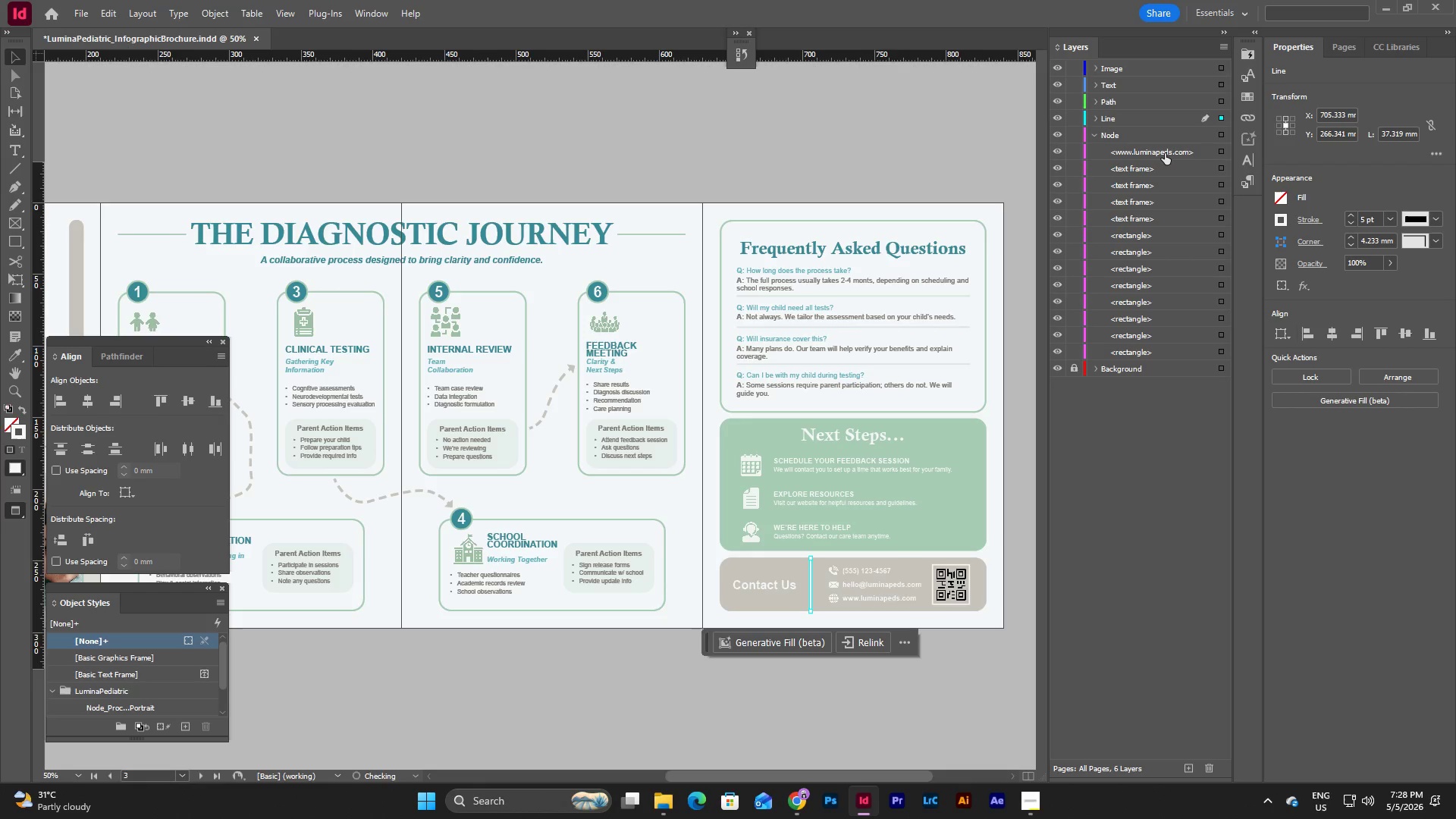 
left_click_drag(start_coordinate=[1165, 153], to_coordinate=[1153, 92])
 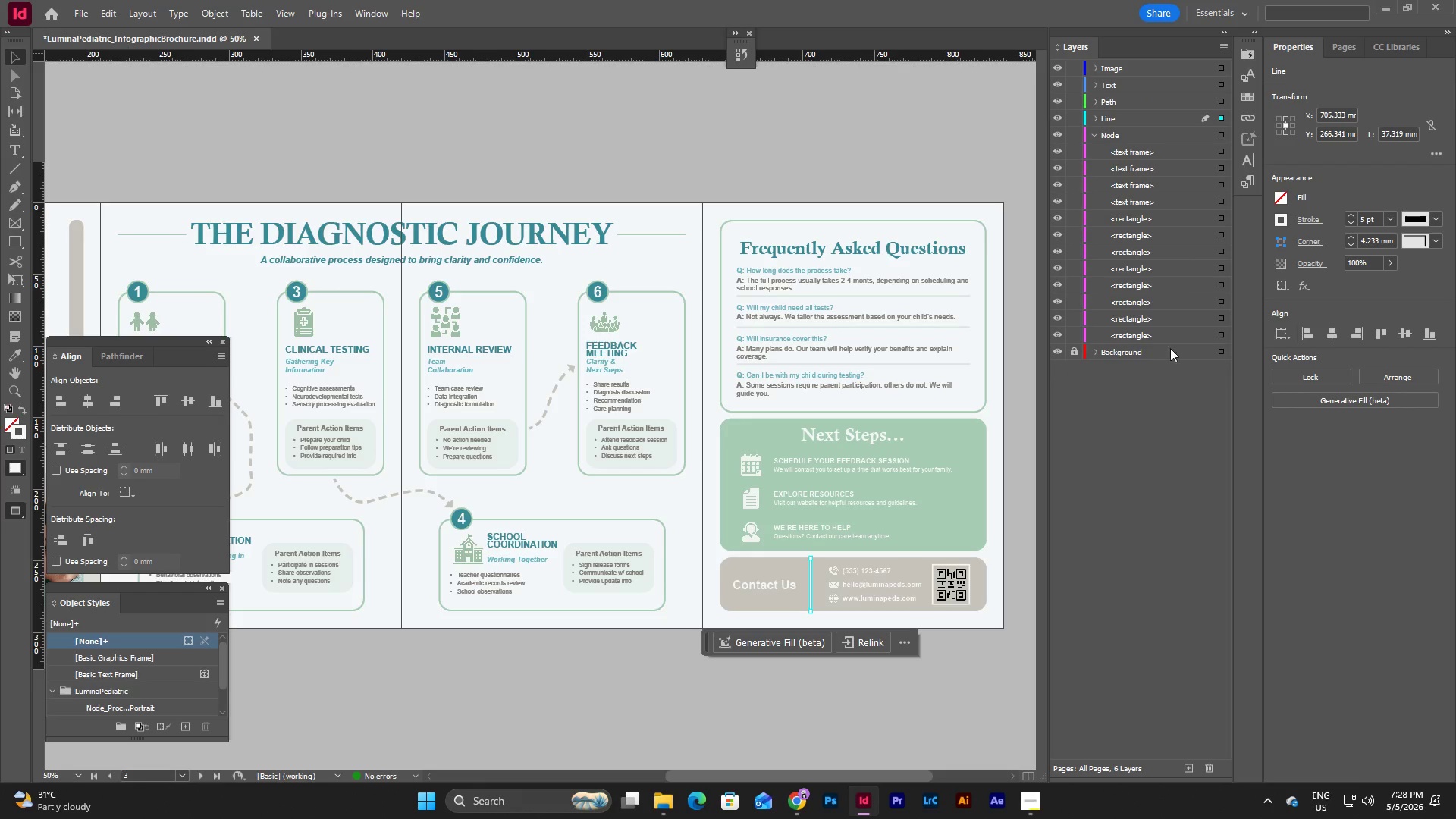 
left_click([1163, 392])
 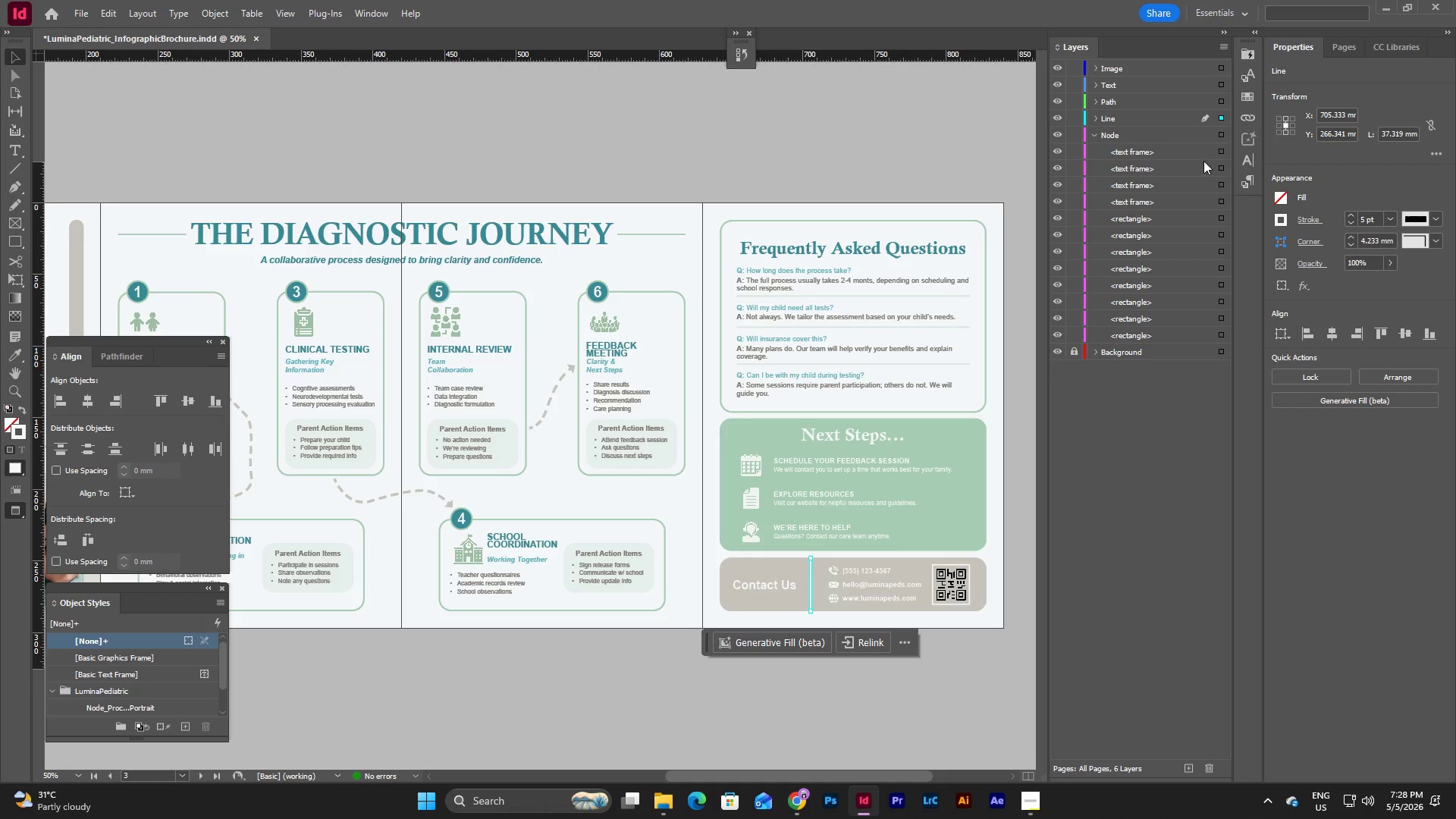 
left_click([1224, 150])
 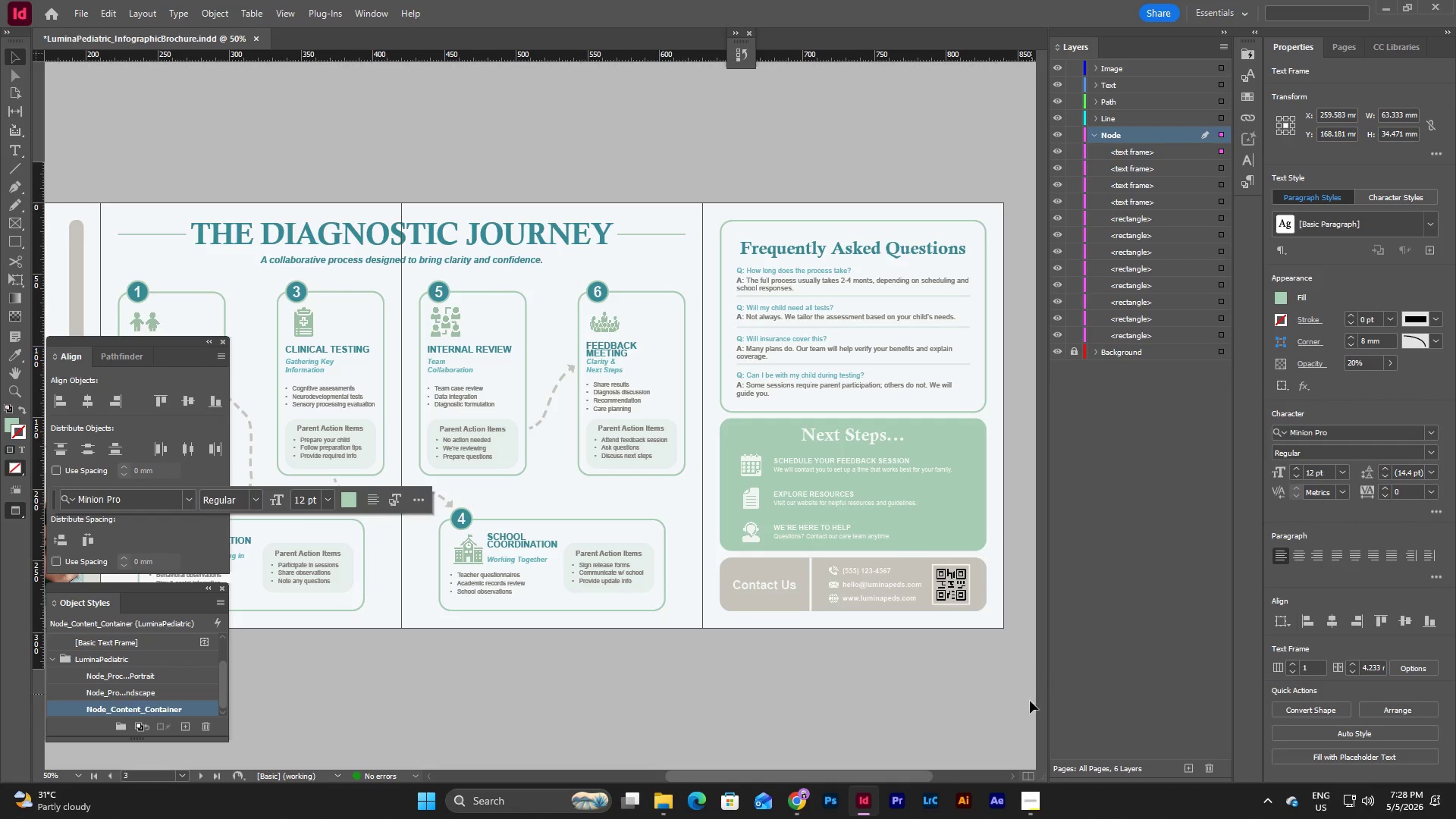 
left_click_drag(start_coordinate=[915, 774], to_coordinate=[891, 774])
 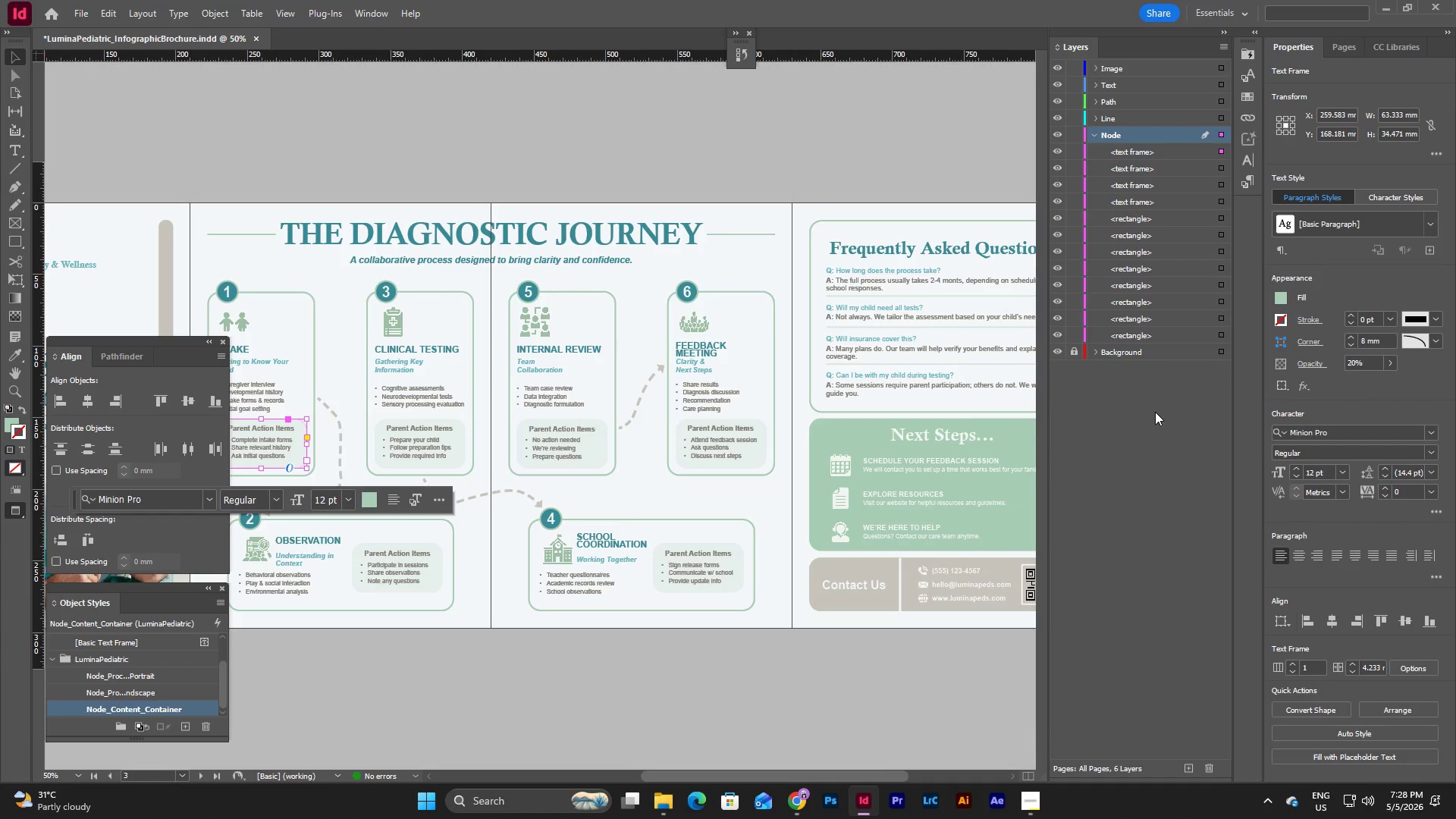 
left_click([1156, 419])
 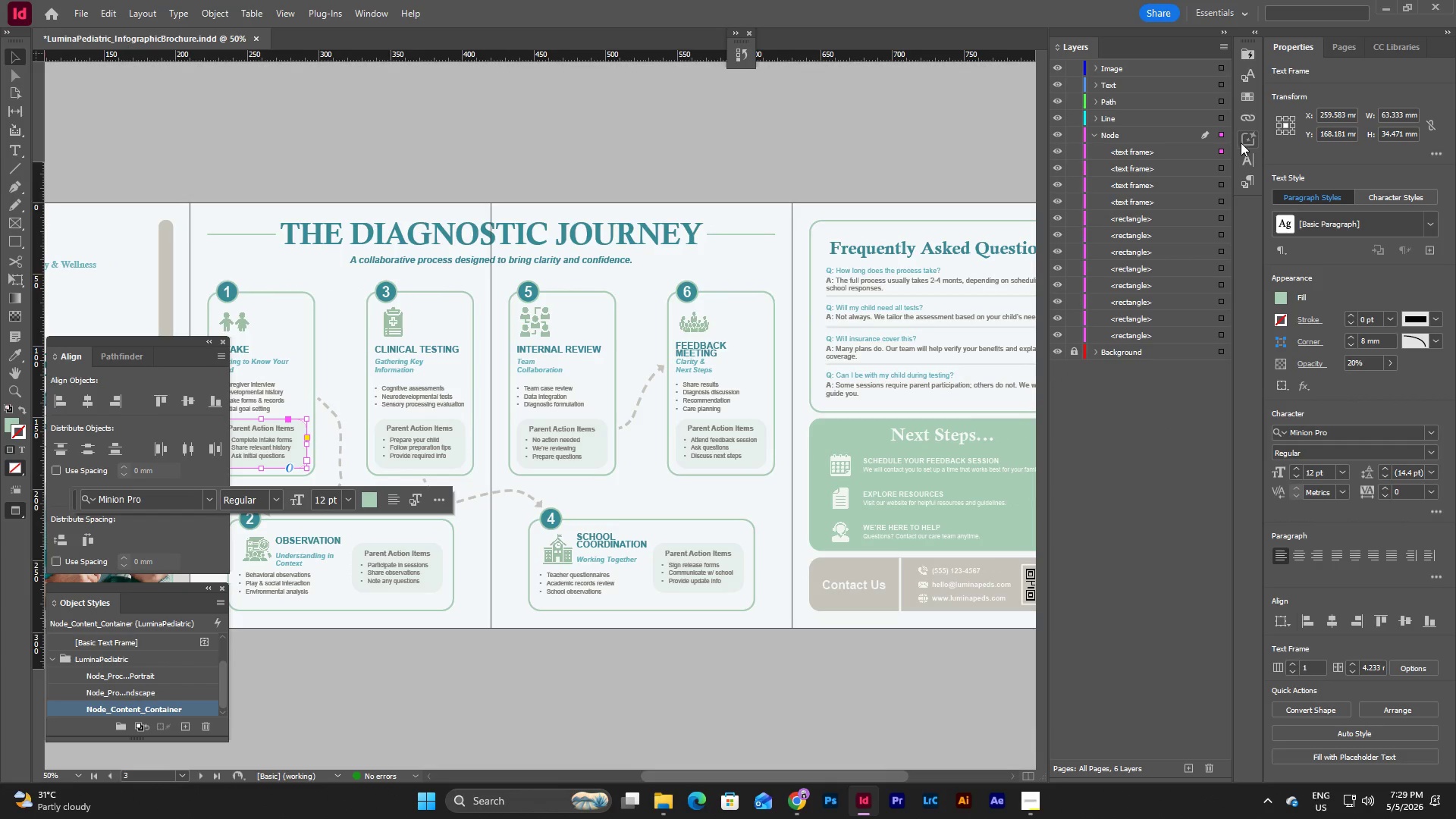 
left_click([1223, 137])
 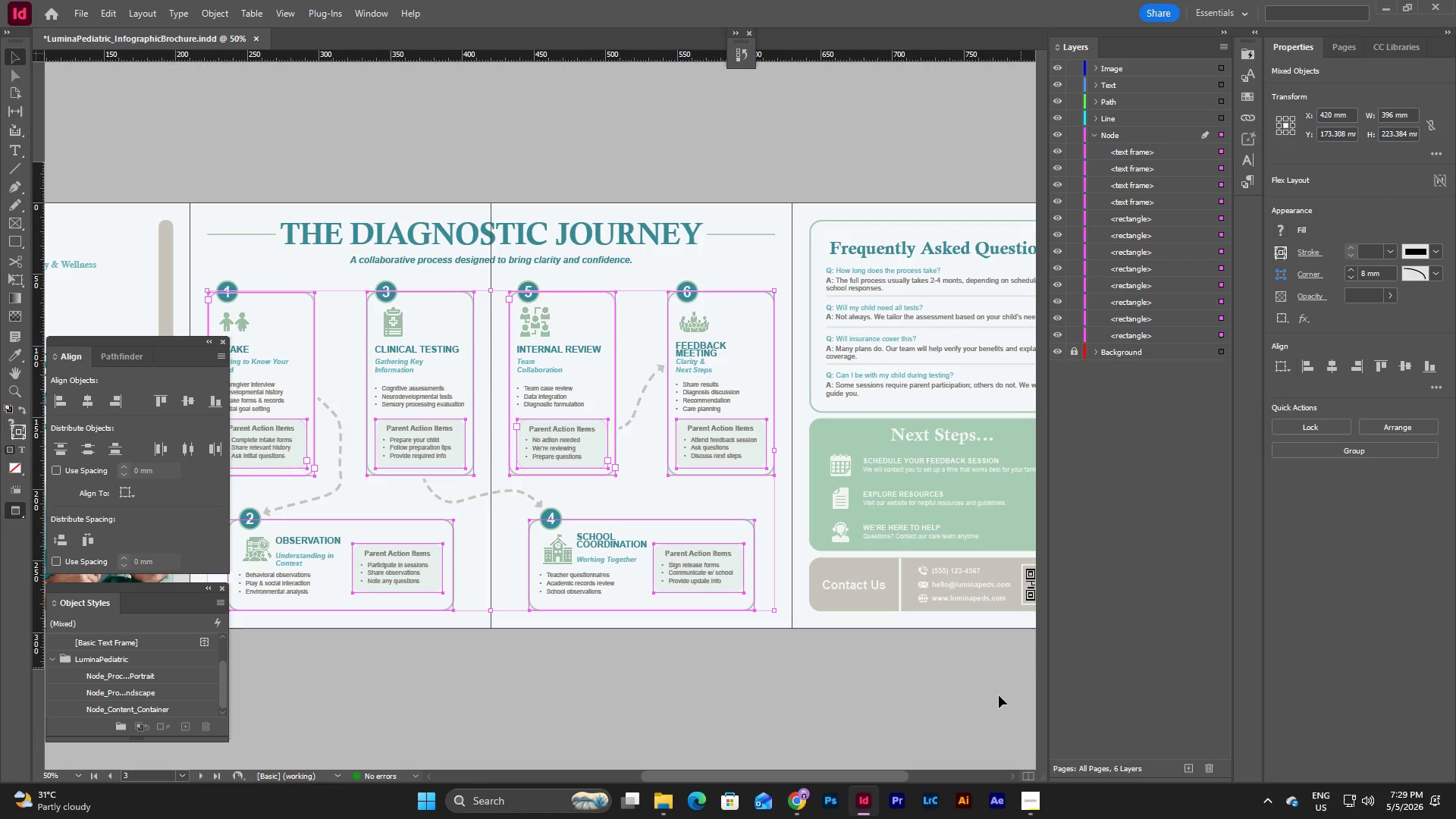 
left_click_drag(start_coordinate=[880, 775], to_coordinate=[918, 769])
 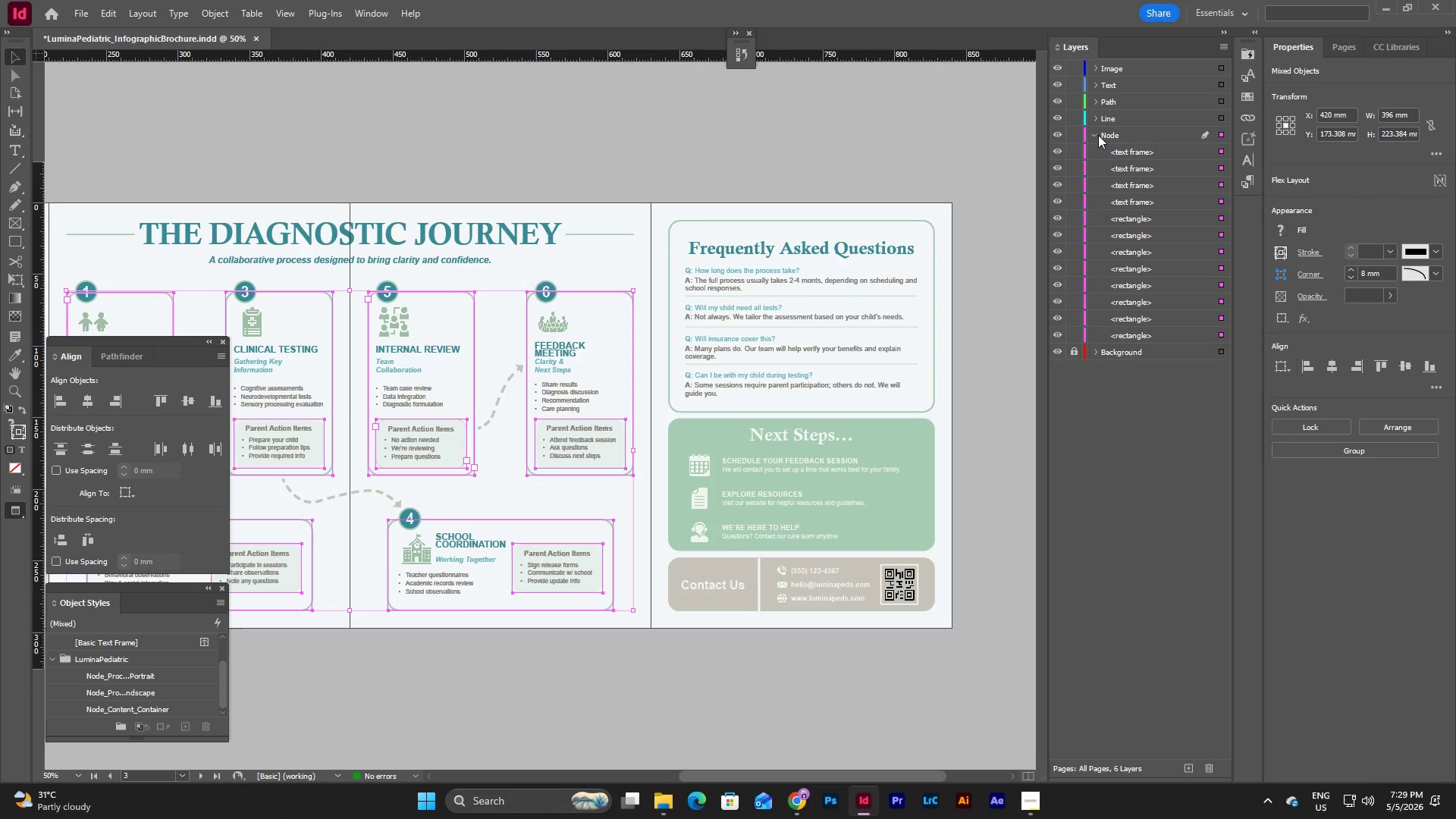 
left_click([1098, 135])
 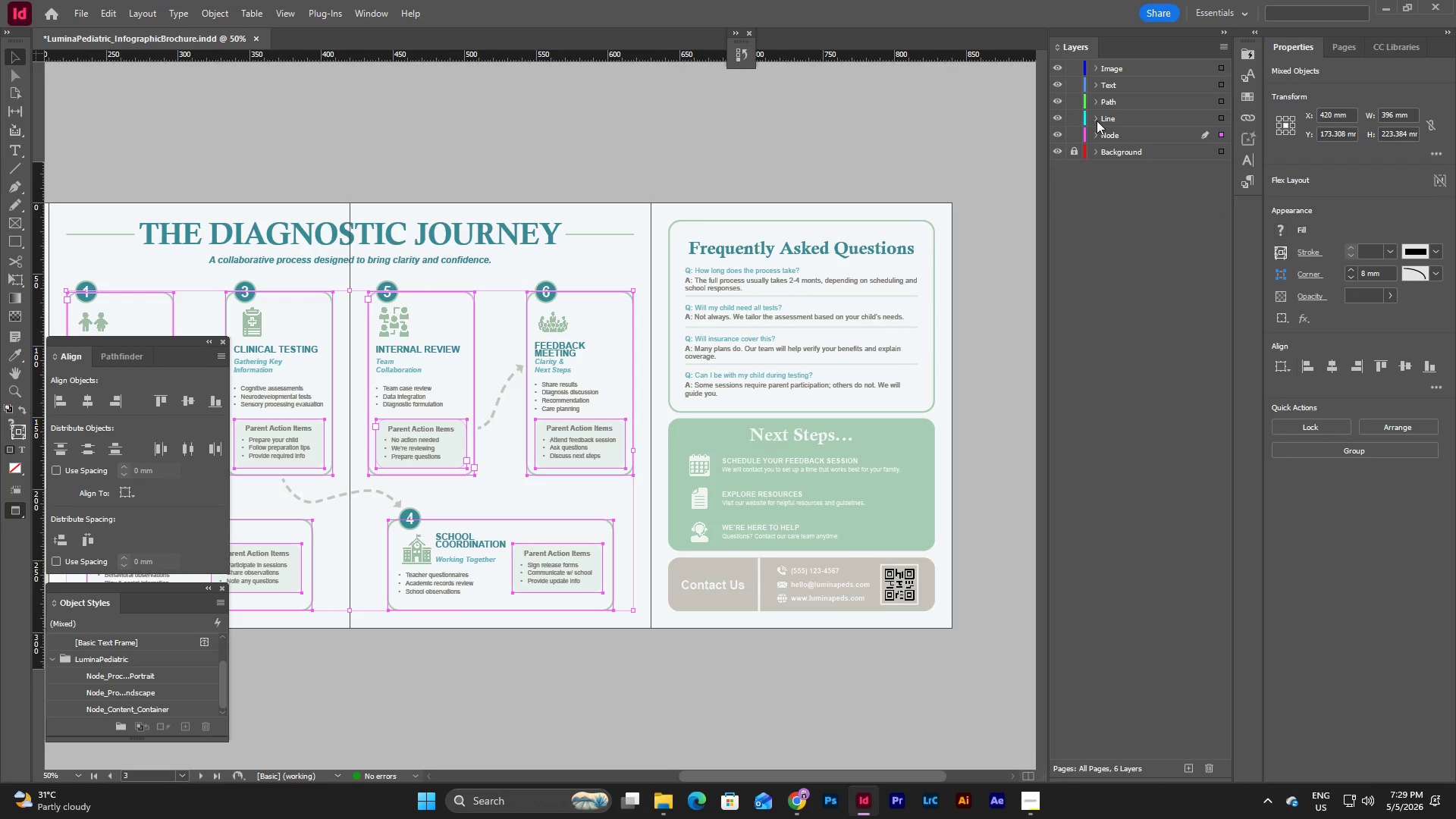 
left_click([1097, 118])
 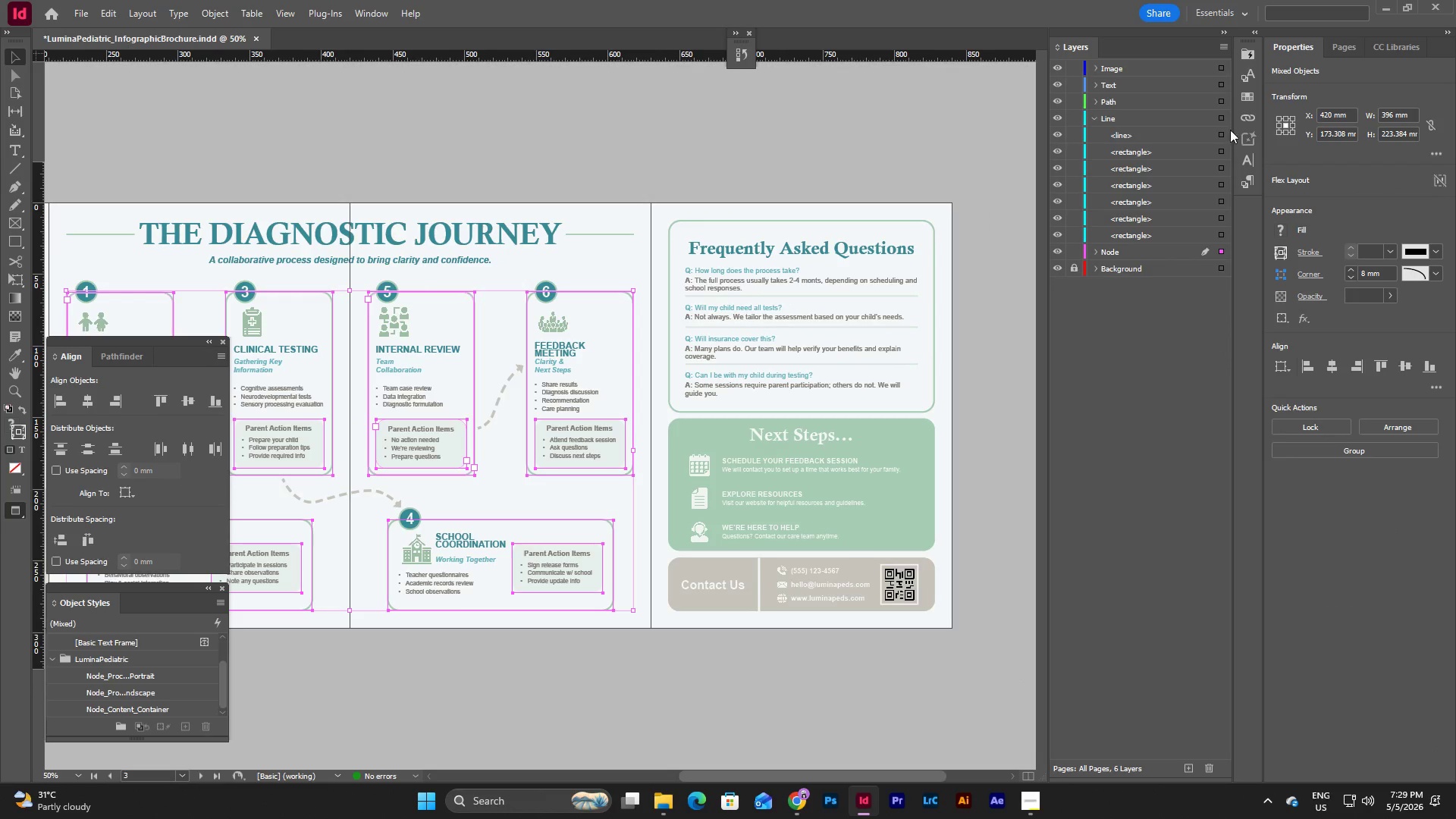 
left_click([1220, 139])
 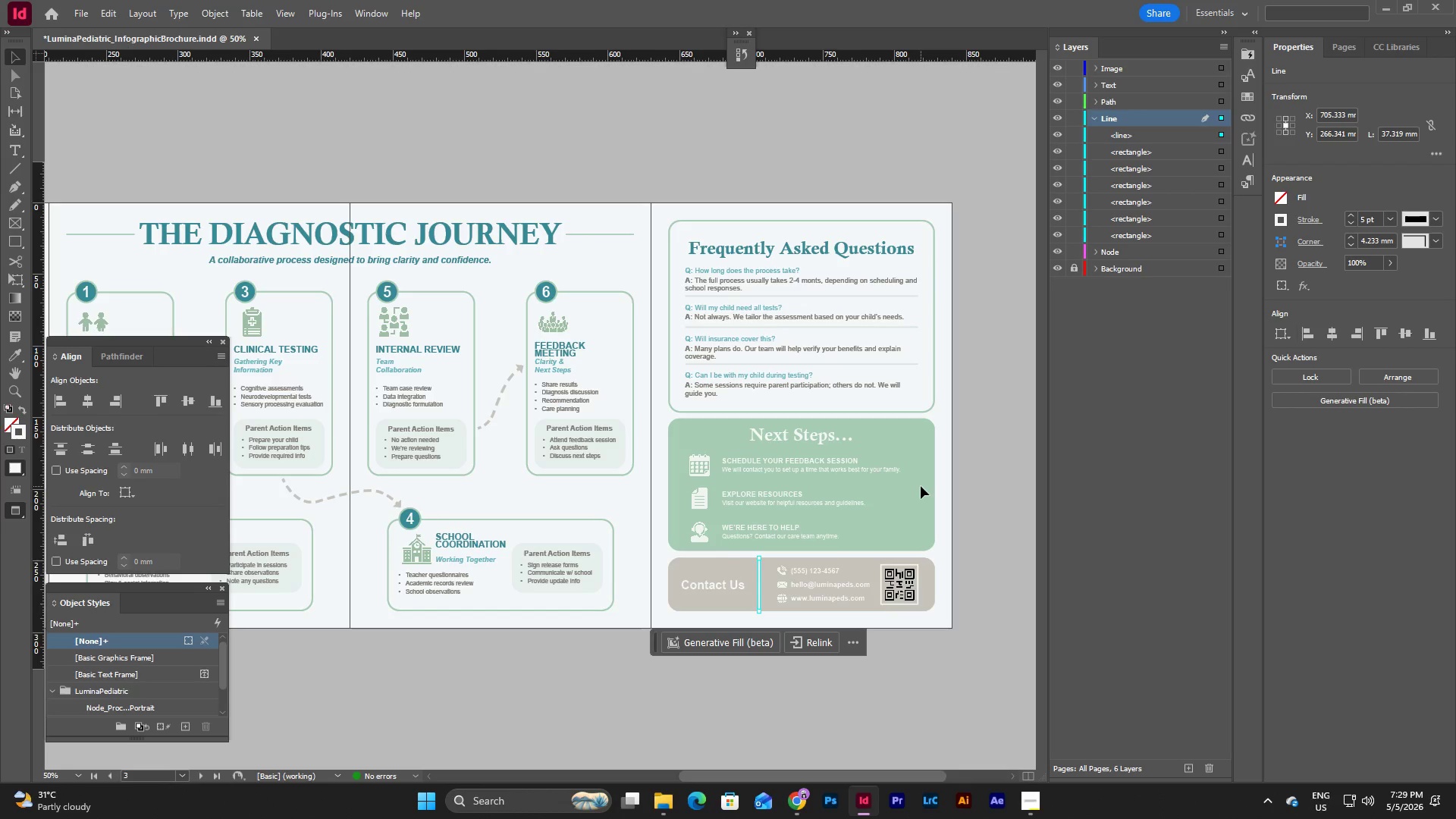 
wait(17.03)
 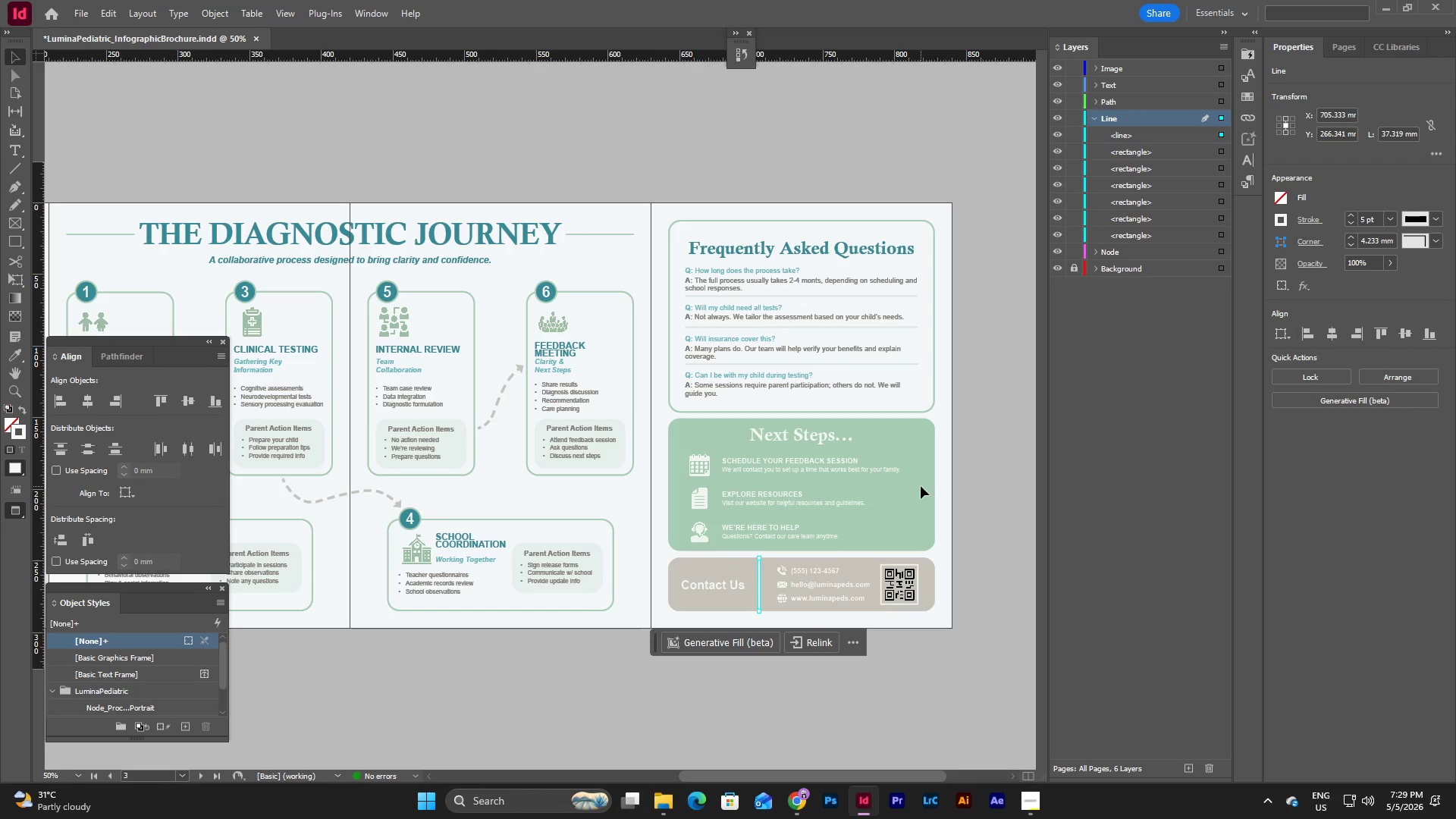 
left_click([911, 327])
 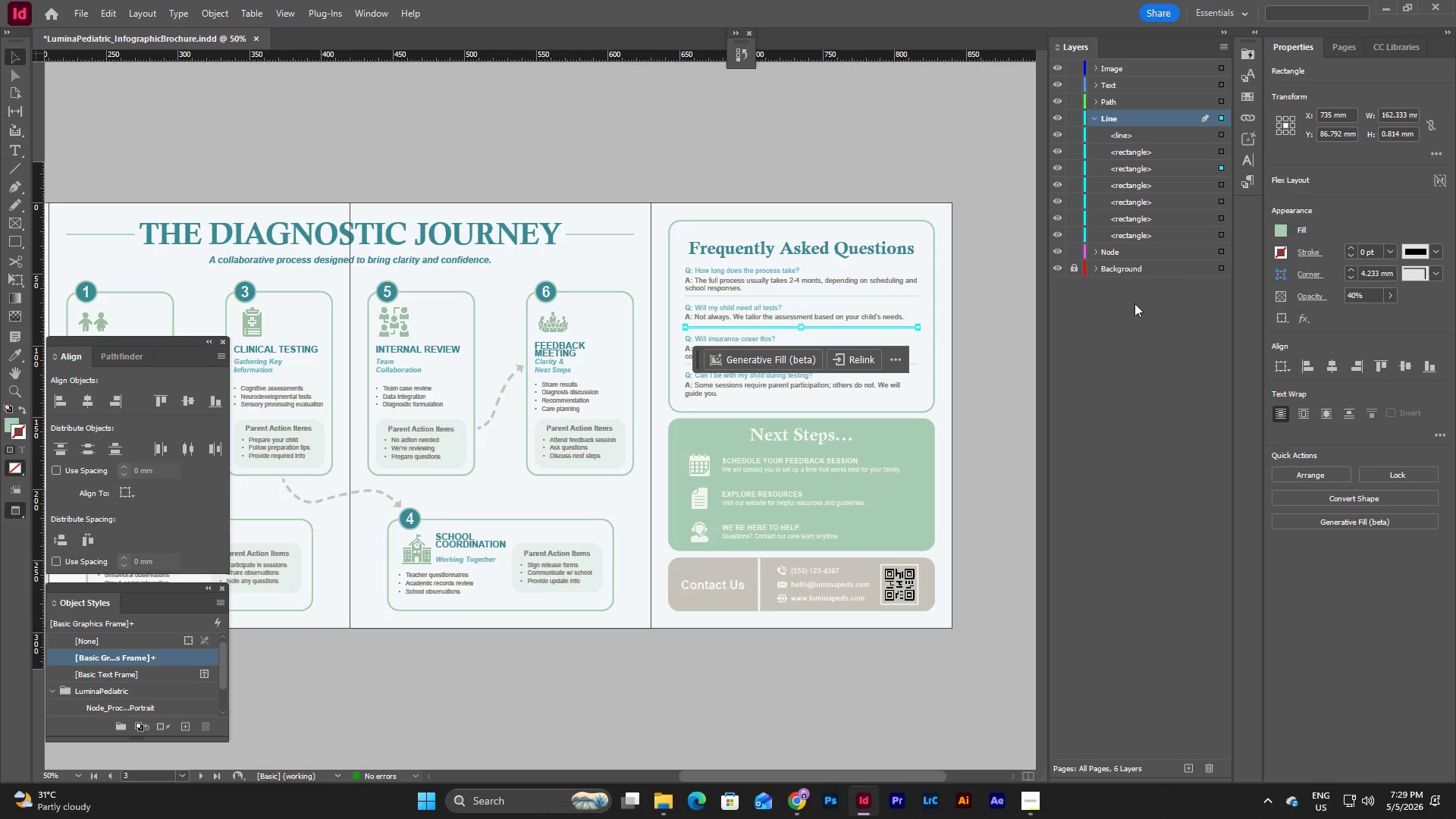 
left_click([1141, 346])
 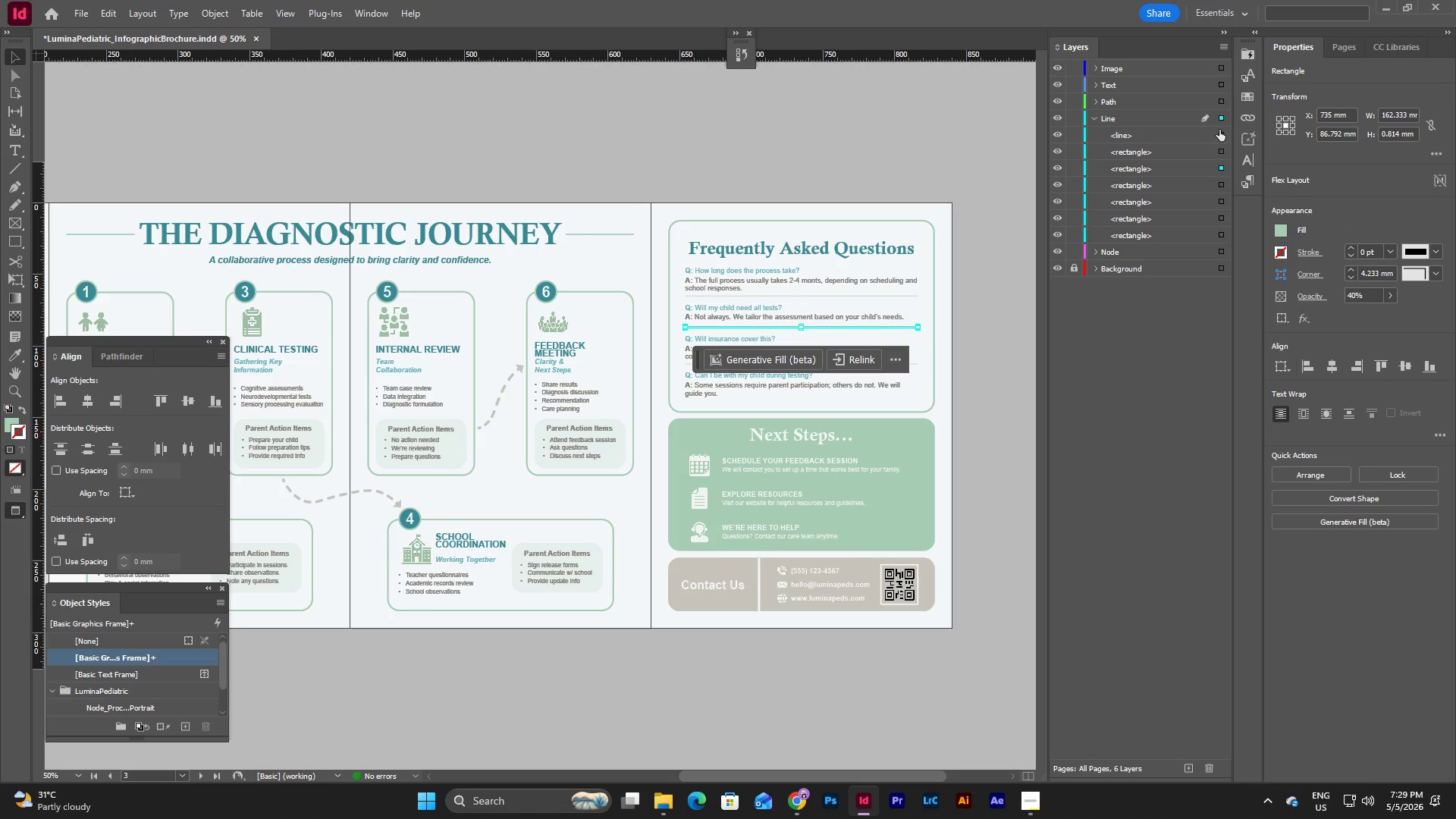 
left_click([1221, 120])
 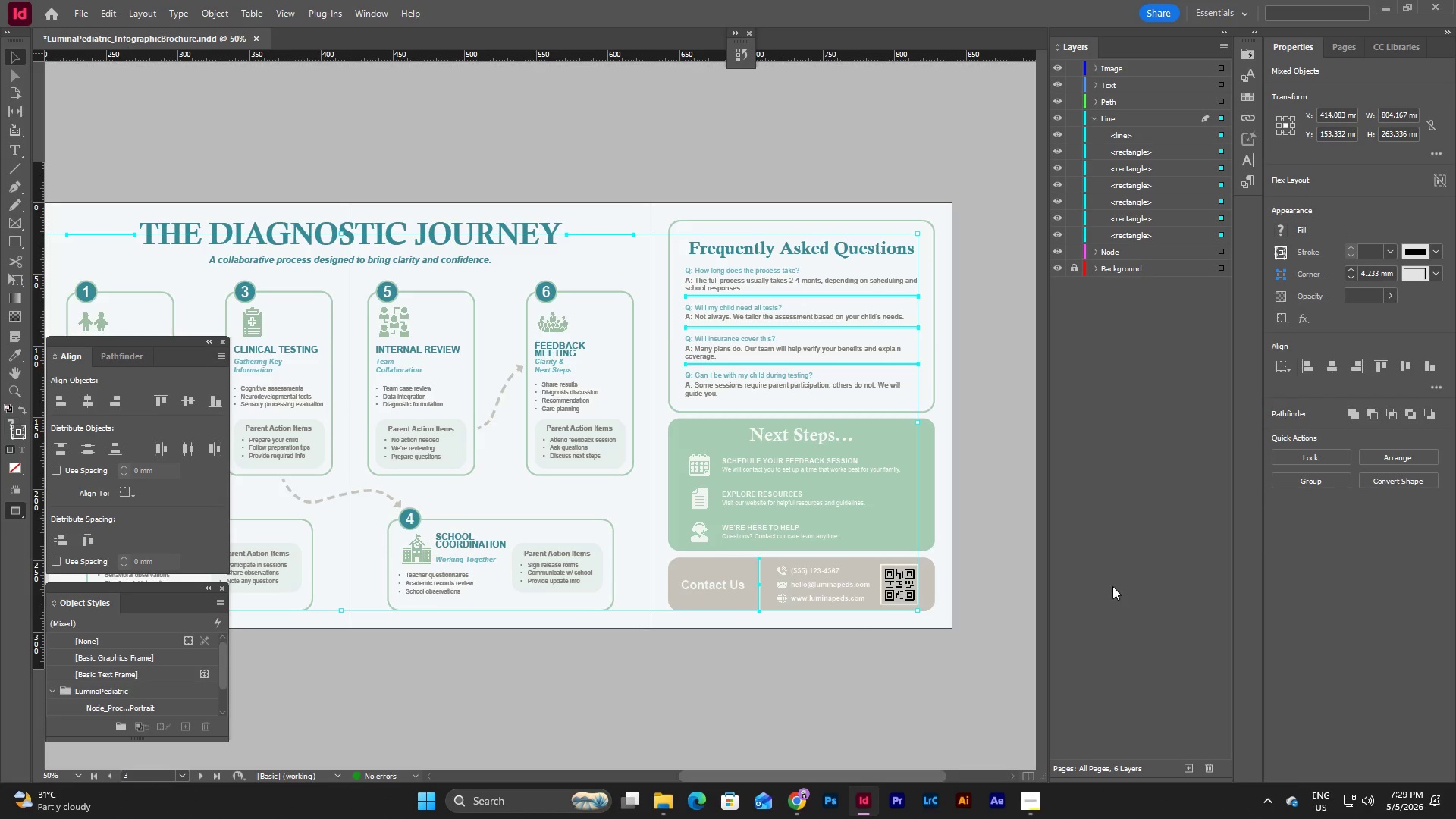 
wait(5.08)
 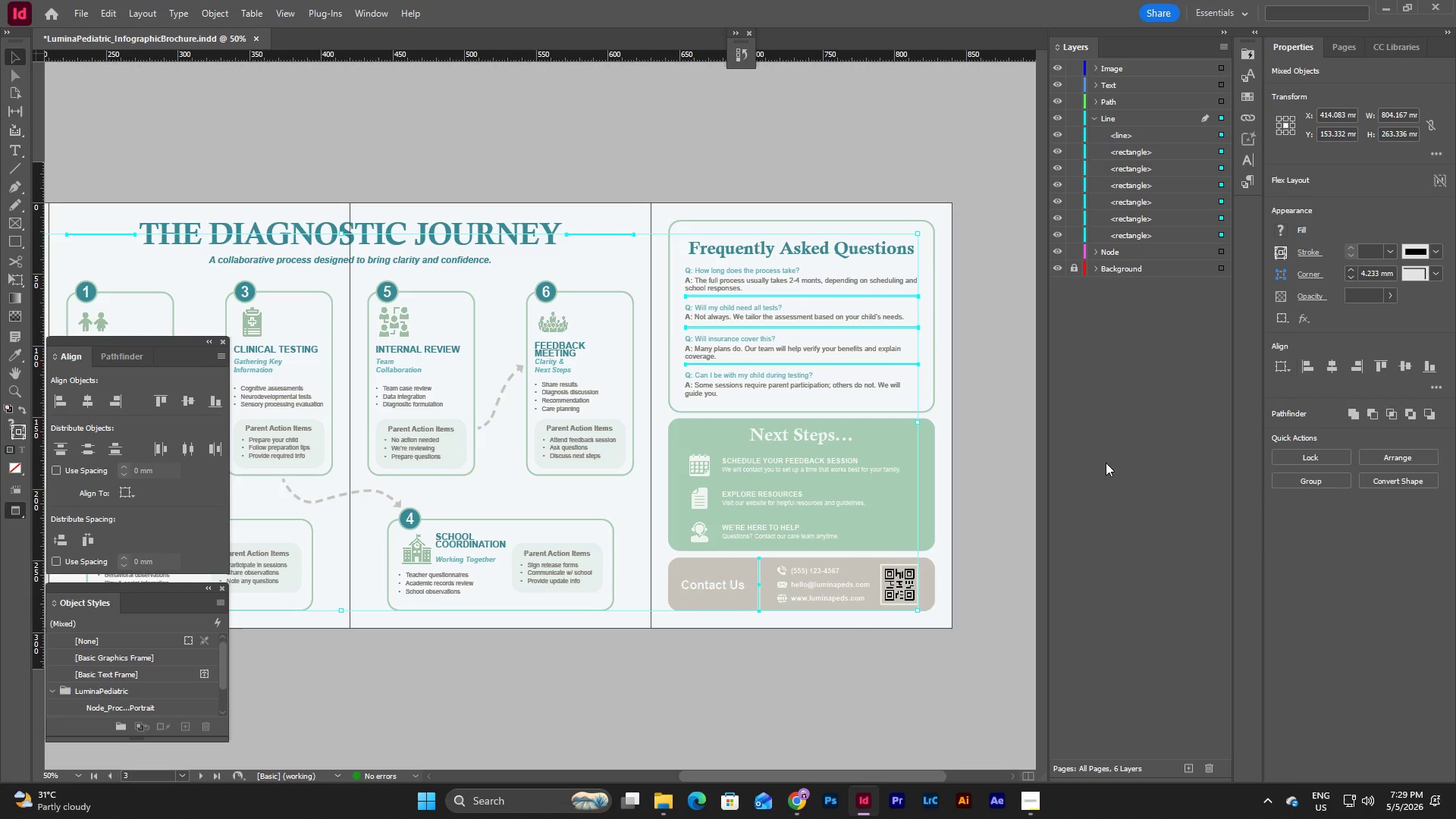 
left_click([1098, 120])
 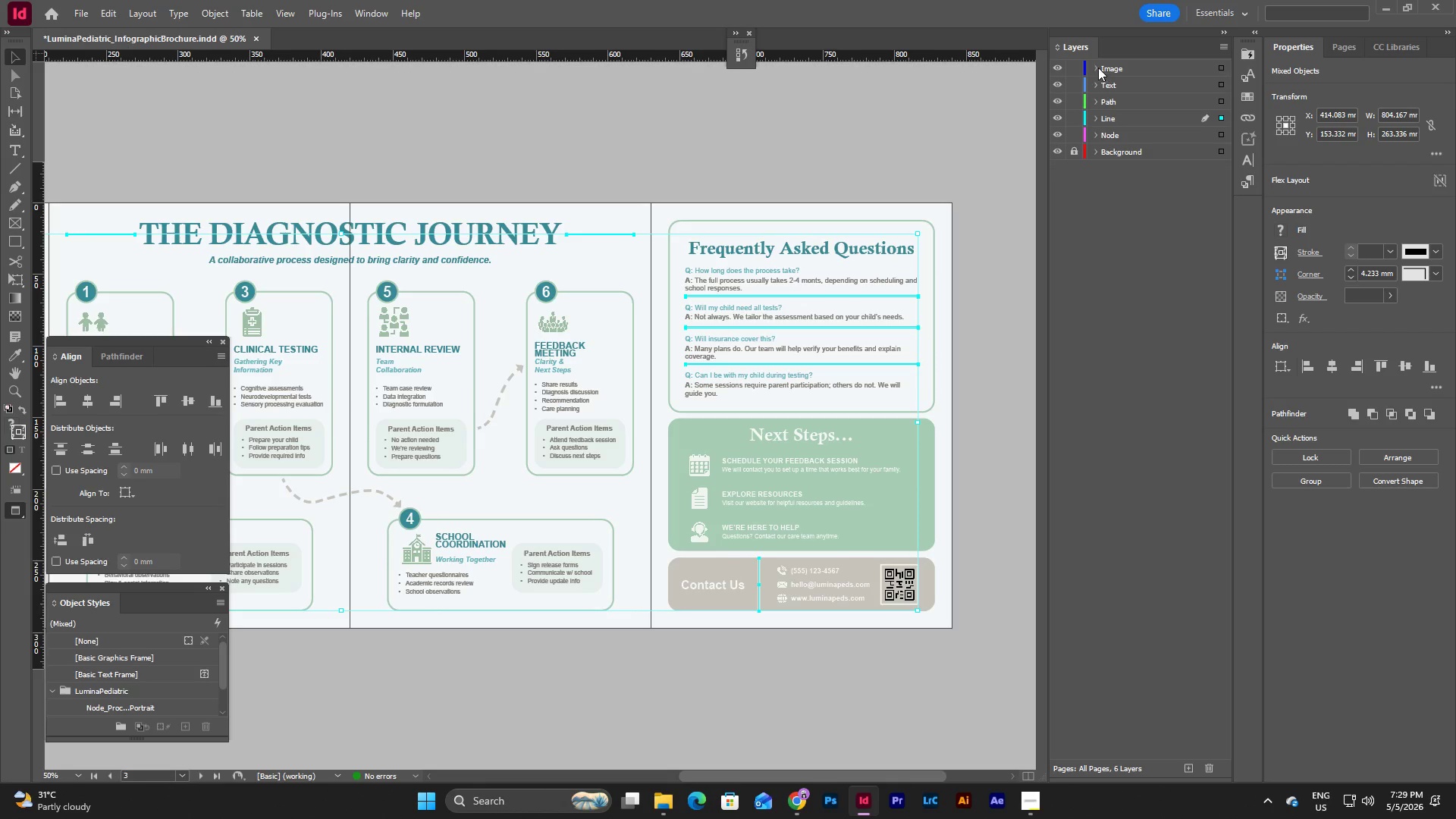 
left_click([1096, 62])
 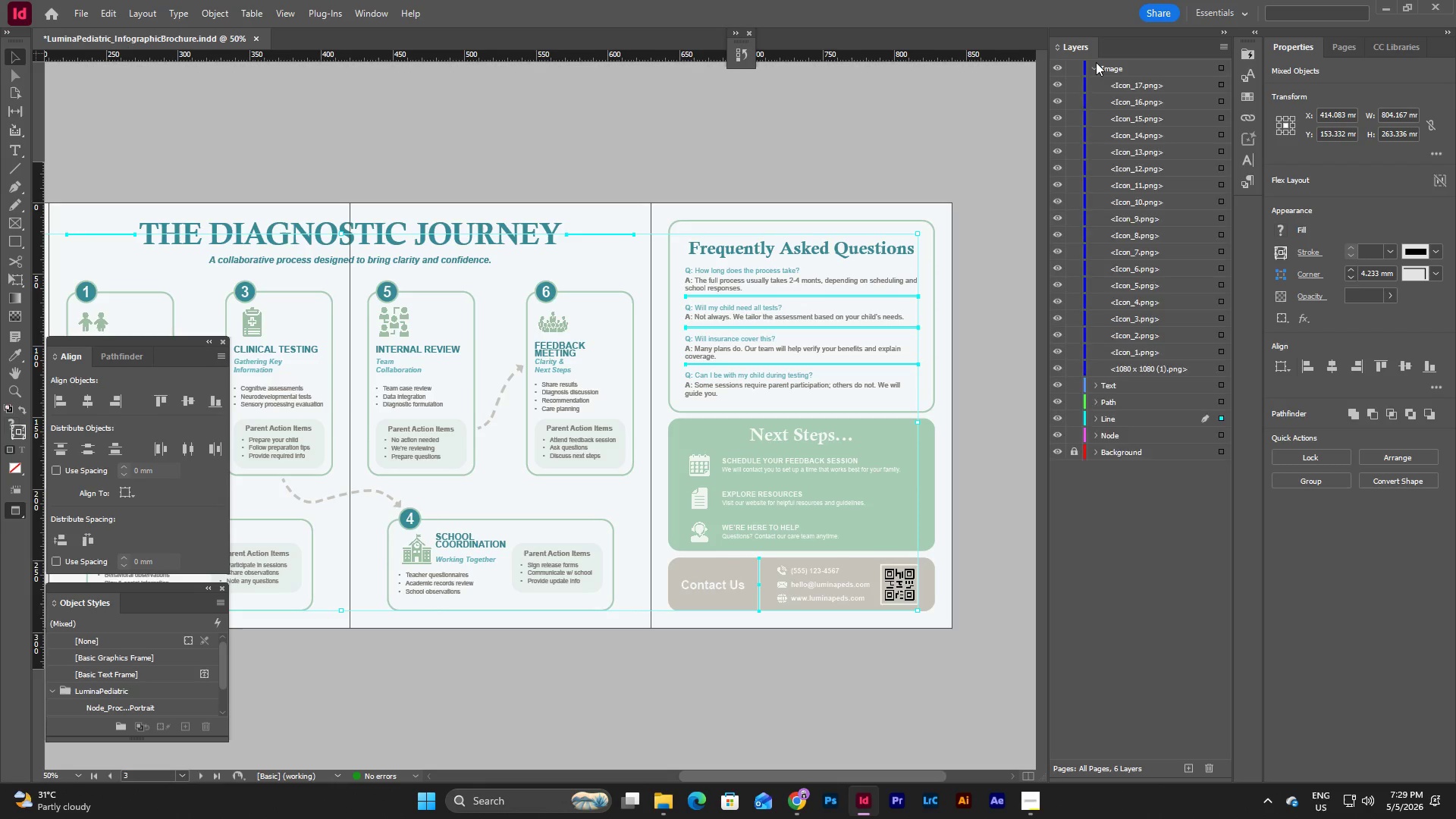 
left_click([1096, 62])
 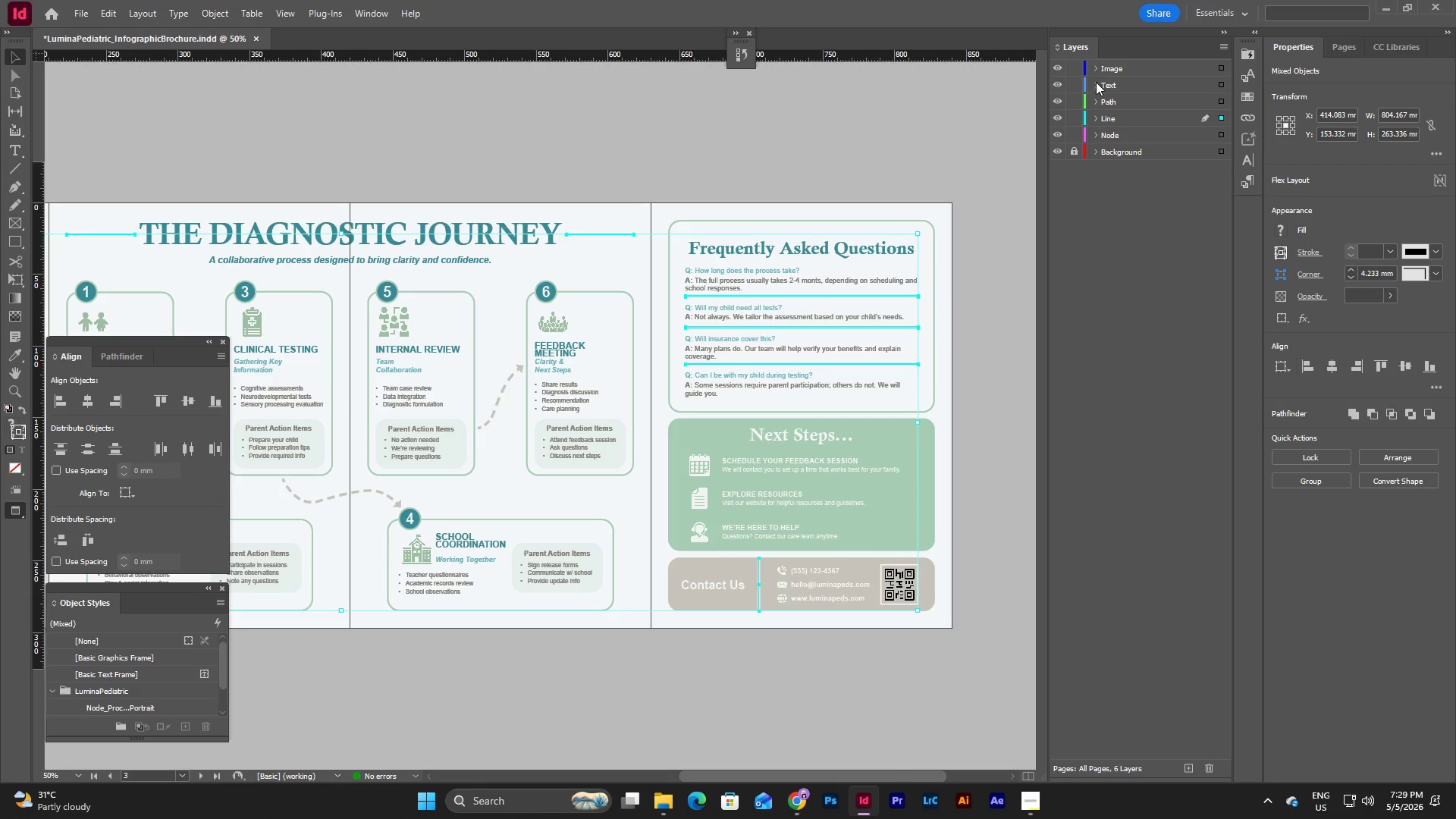 
double_click([1096, 82])
 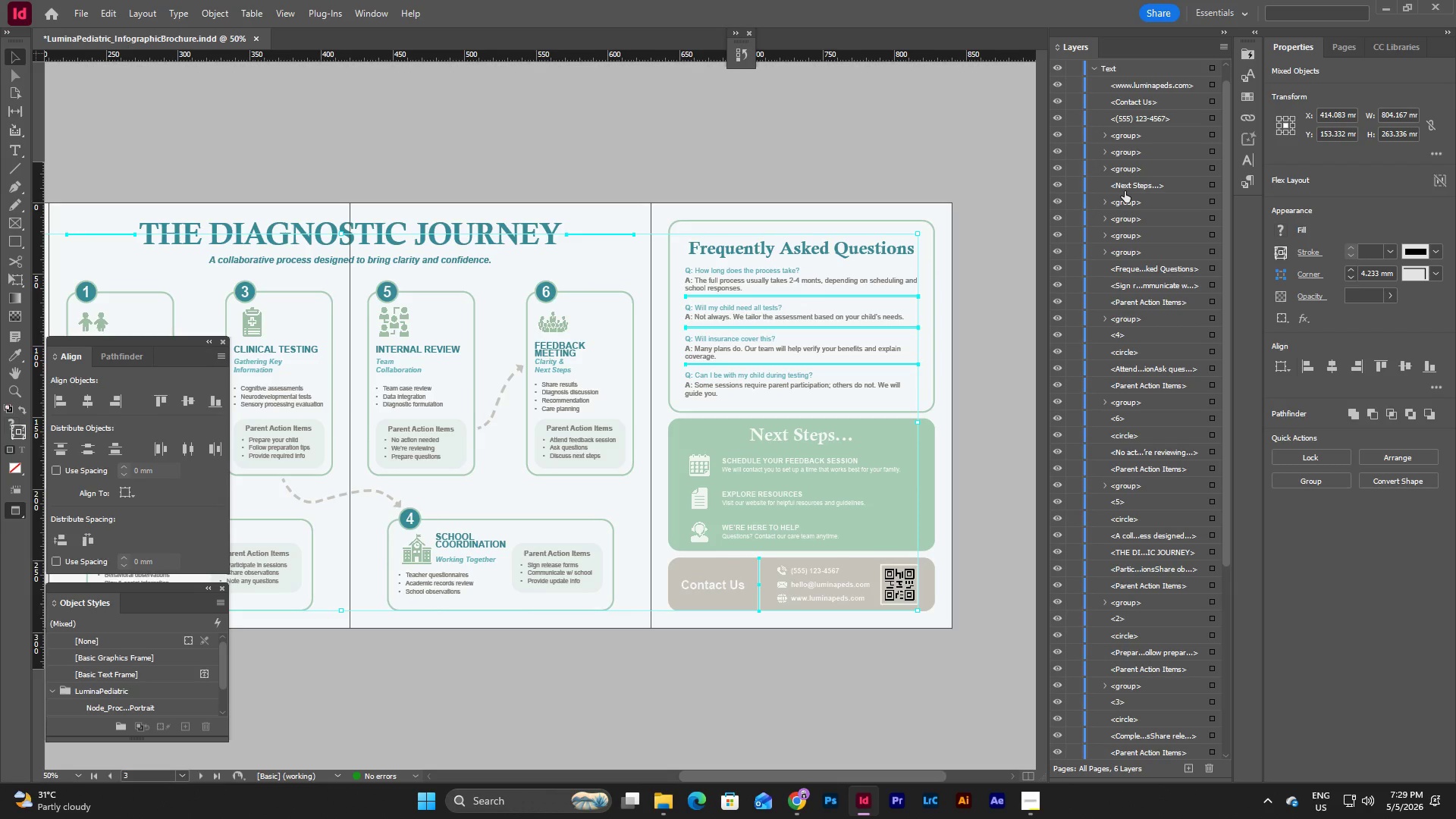 
scroll: coordinate [1125, 191], scroll_direction: down, amount: 2.0
 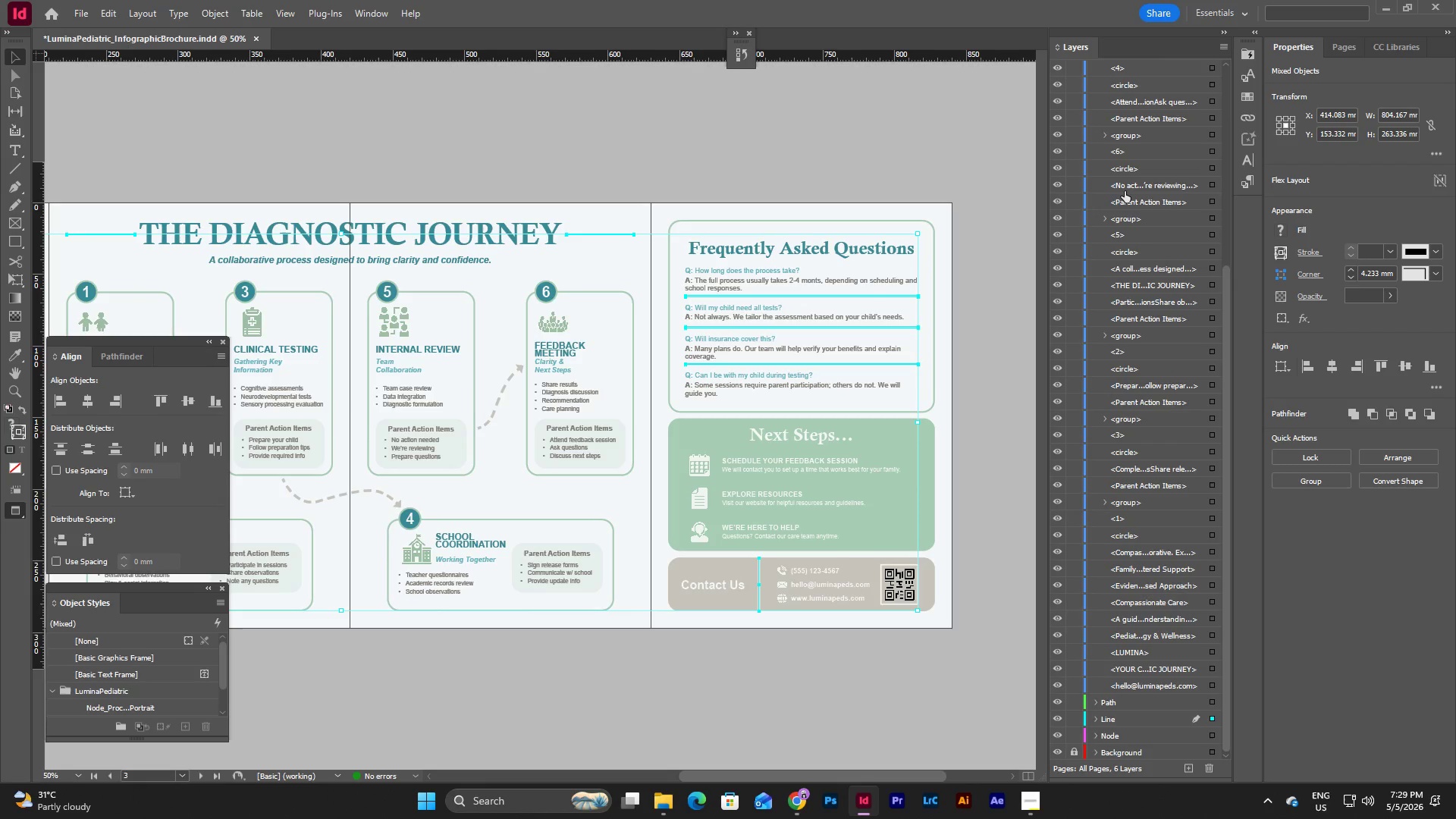 
scroll: coordinate [1125, 191], scroll_direction: up, amount: 19.0
 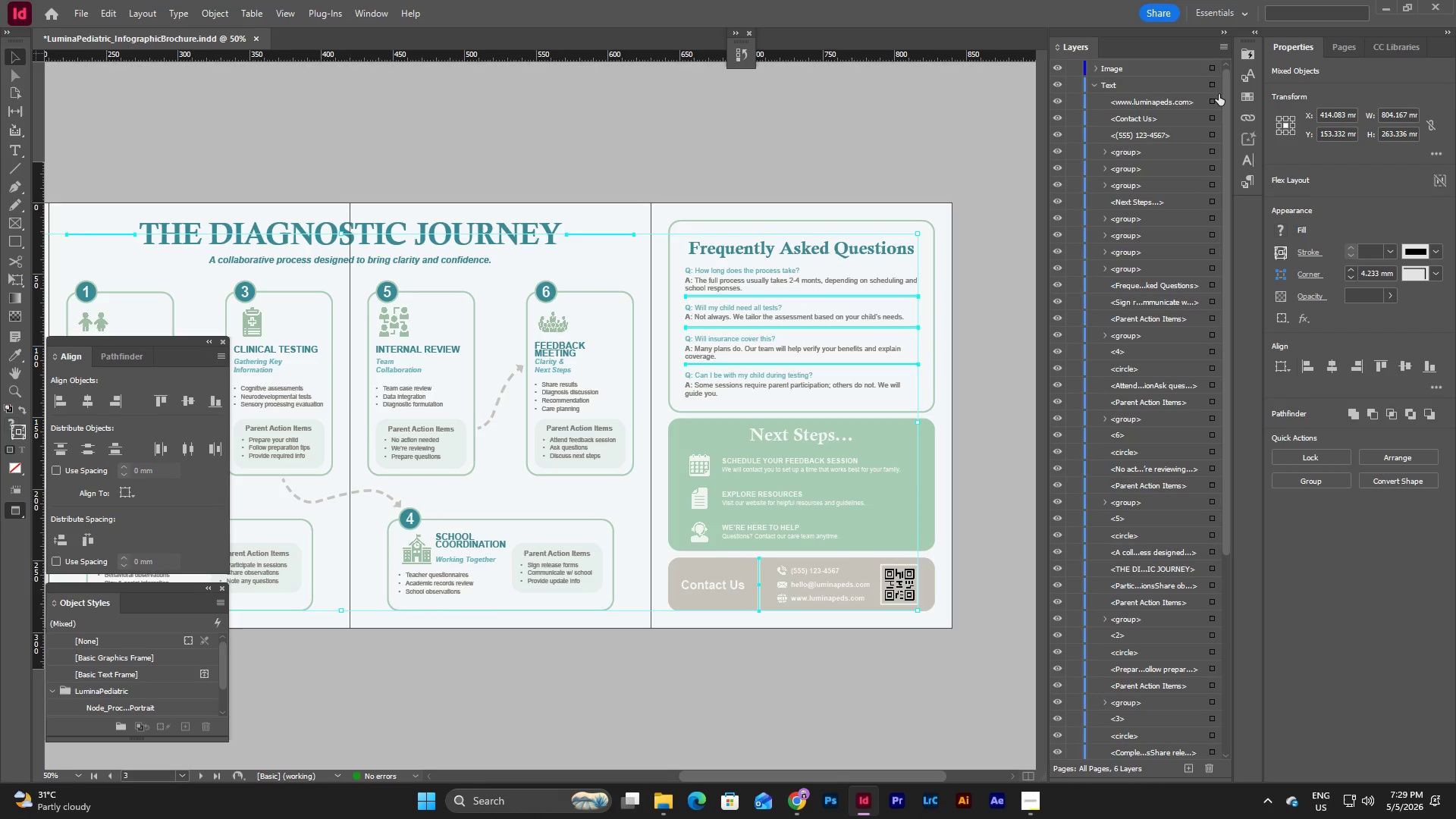 
left_click([1213, 83])
 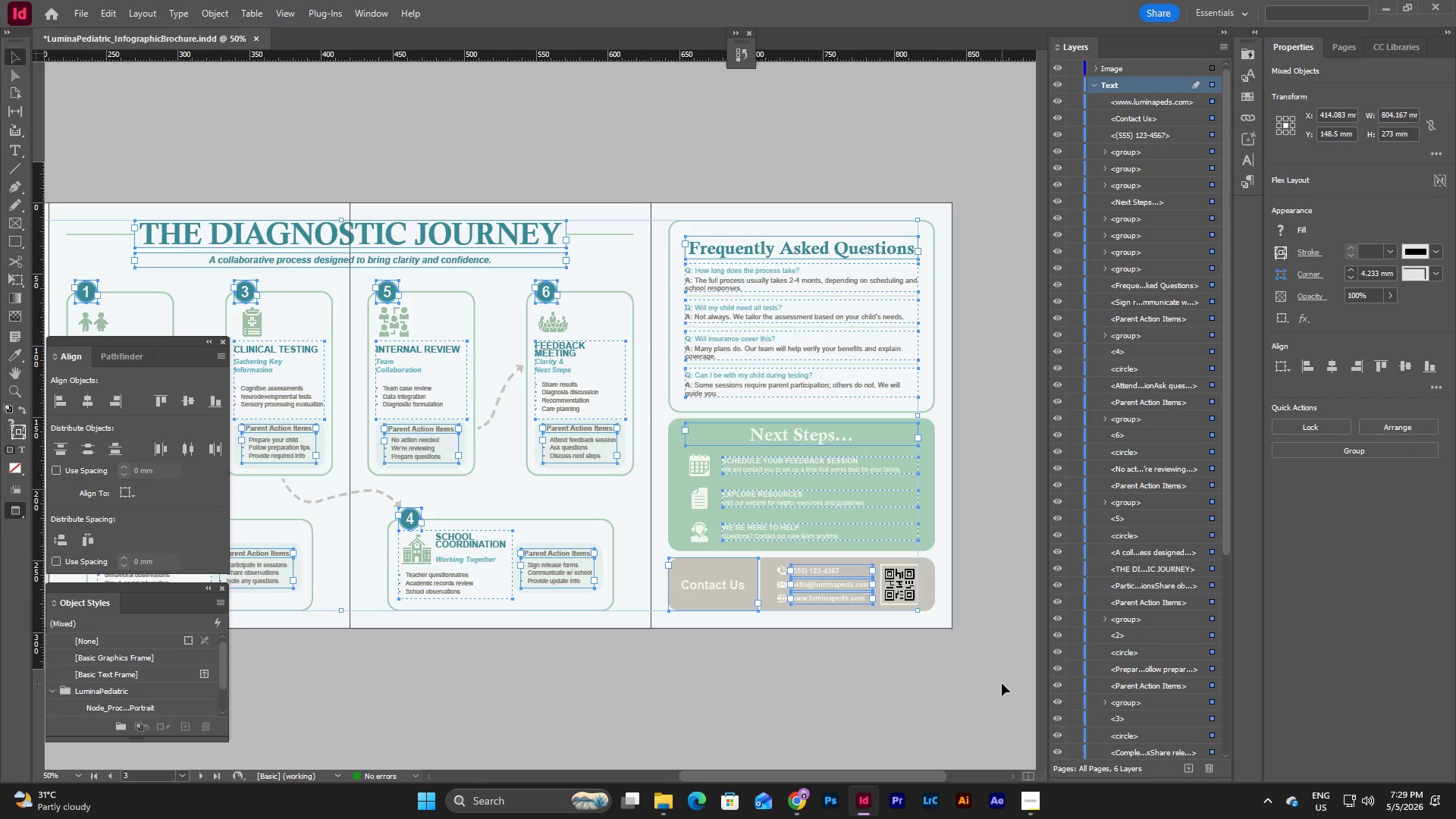 
wait(5.23)
 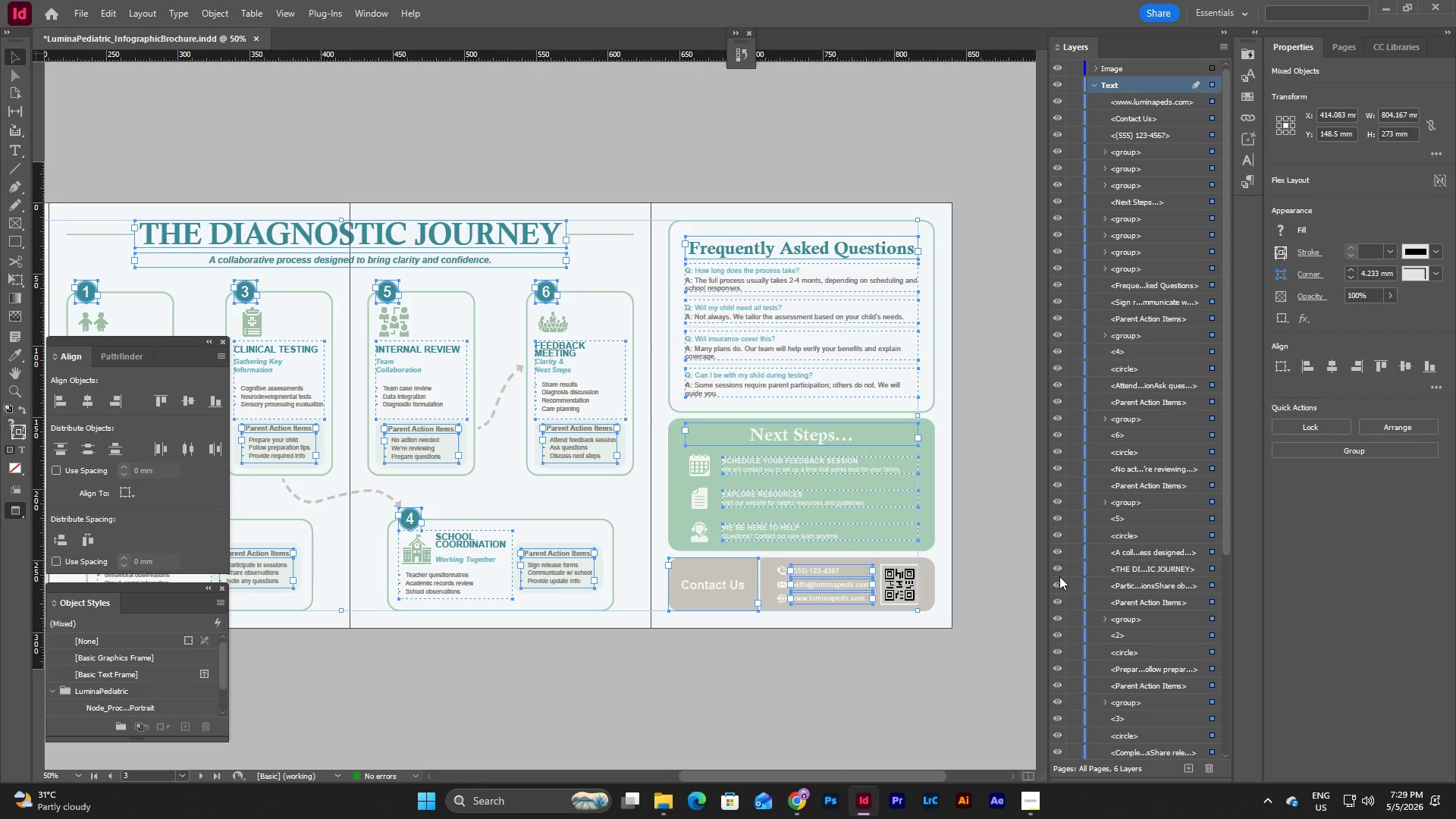 
left_click_drag(start_coordinate=[935, 778], to_coordinate=[951, 757])
 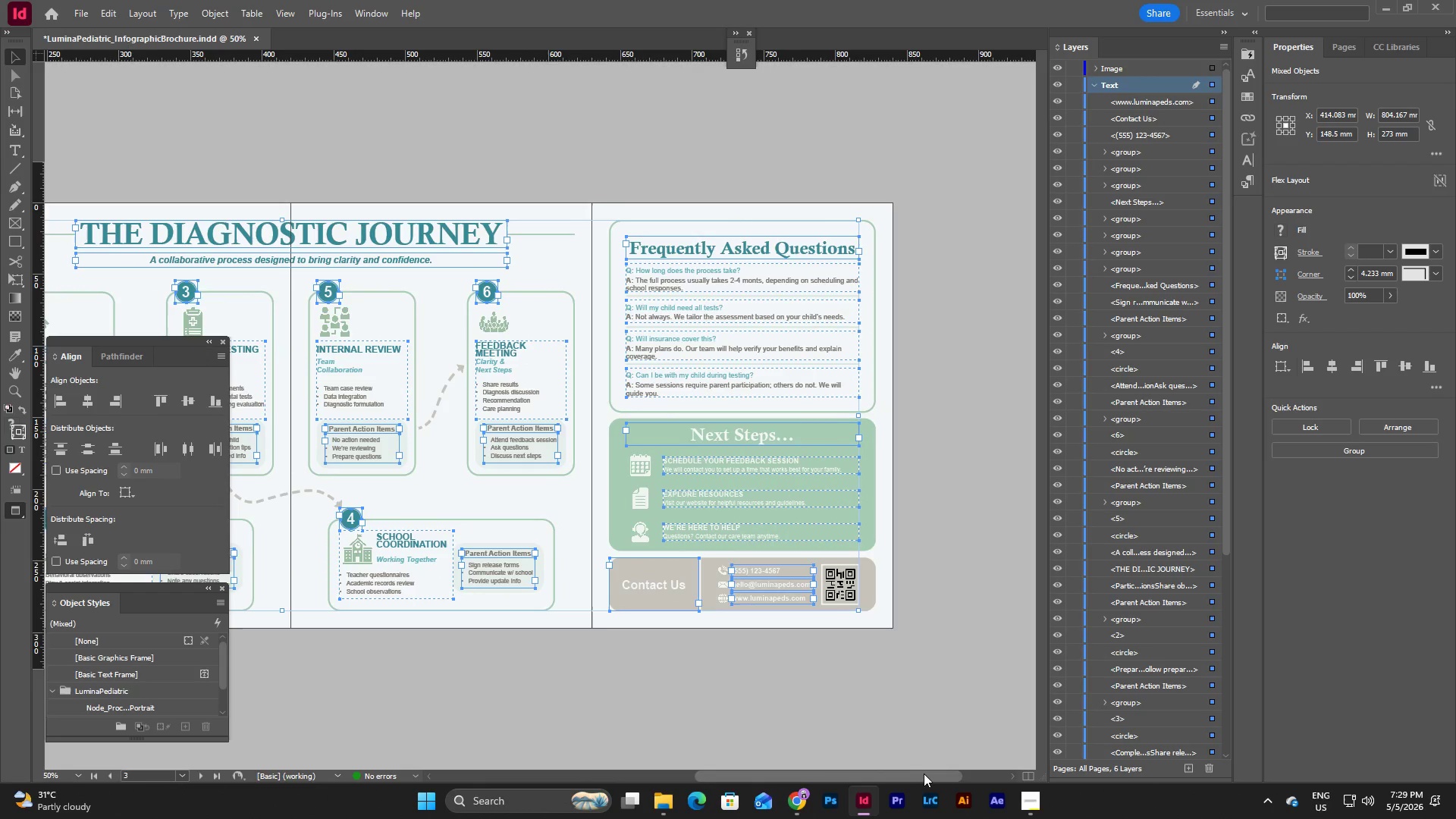 
left_click_drag(start_coordinate=[924, 774], to_coordinate=[881, 778])
 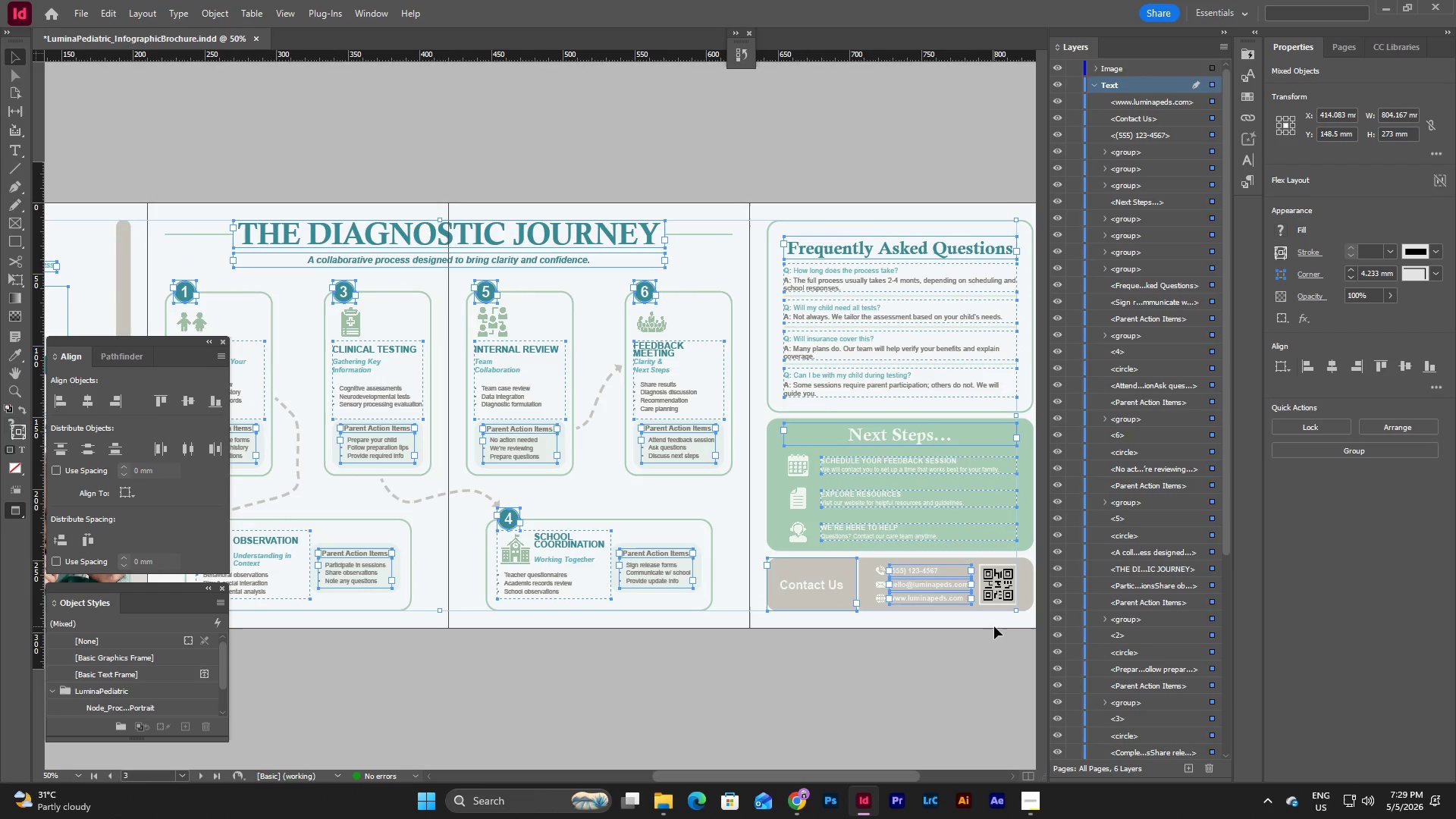 
left_click([997, 621])
 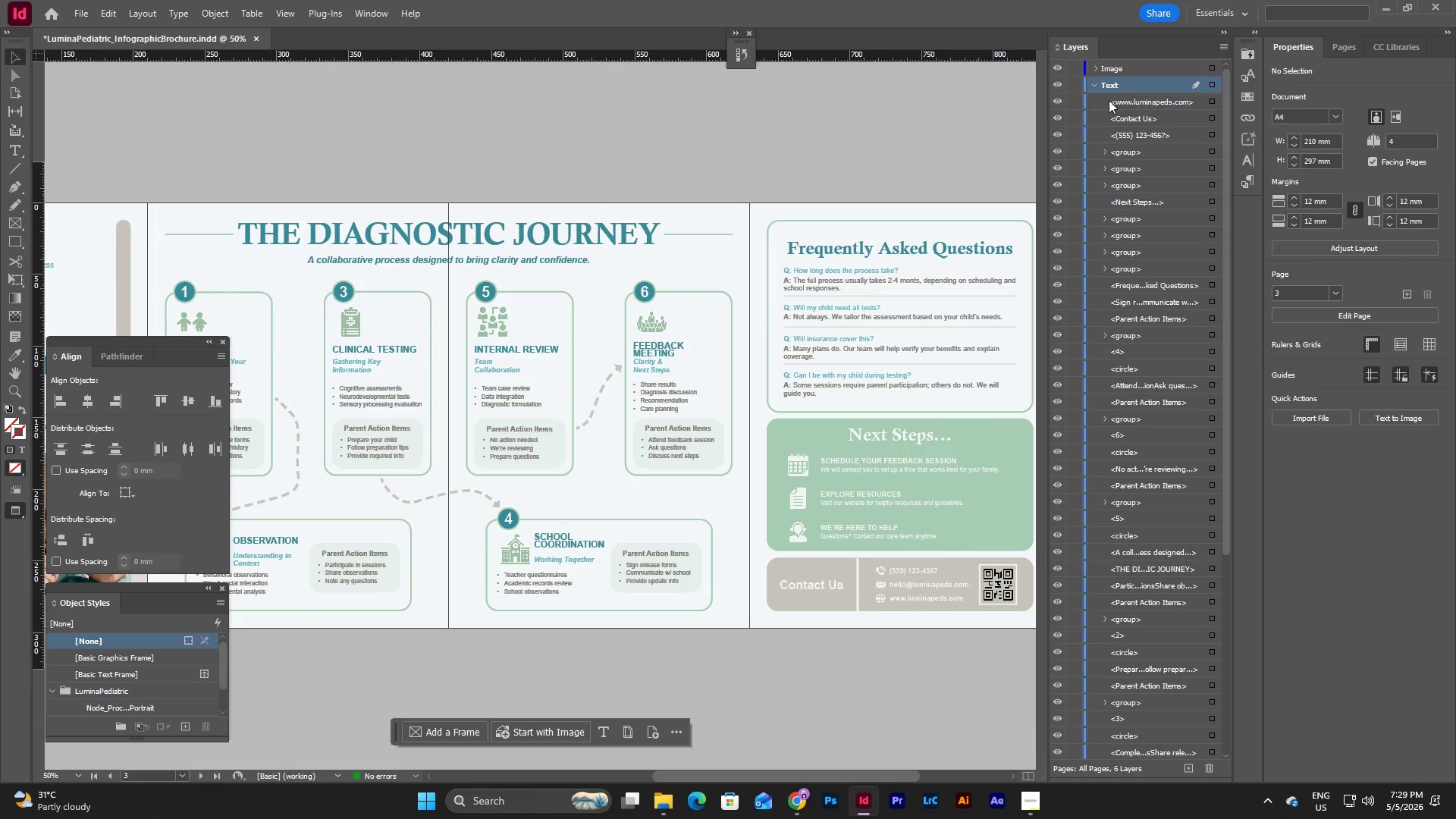 
left_click([1097, 82])
 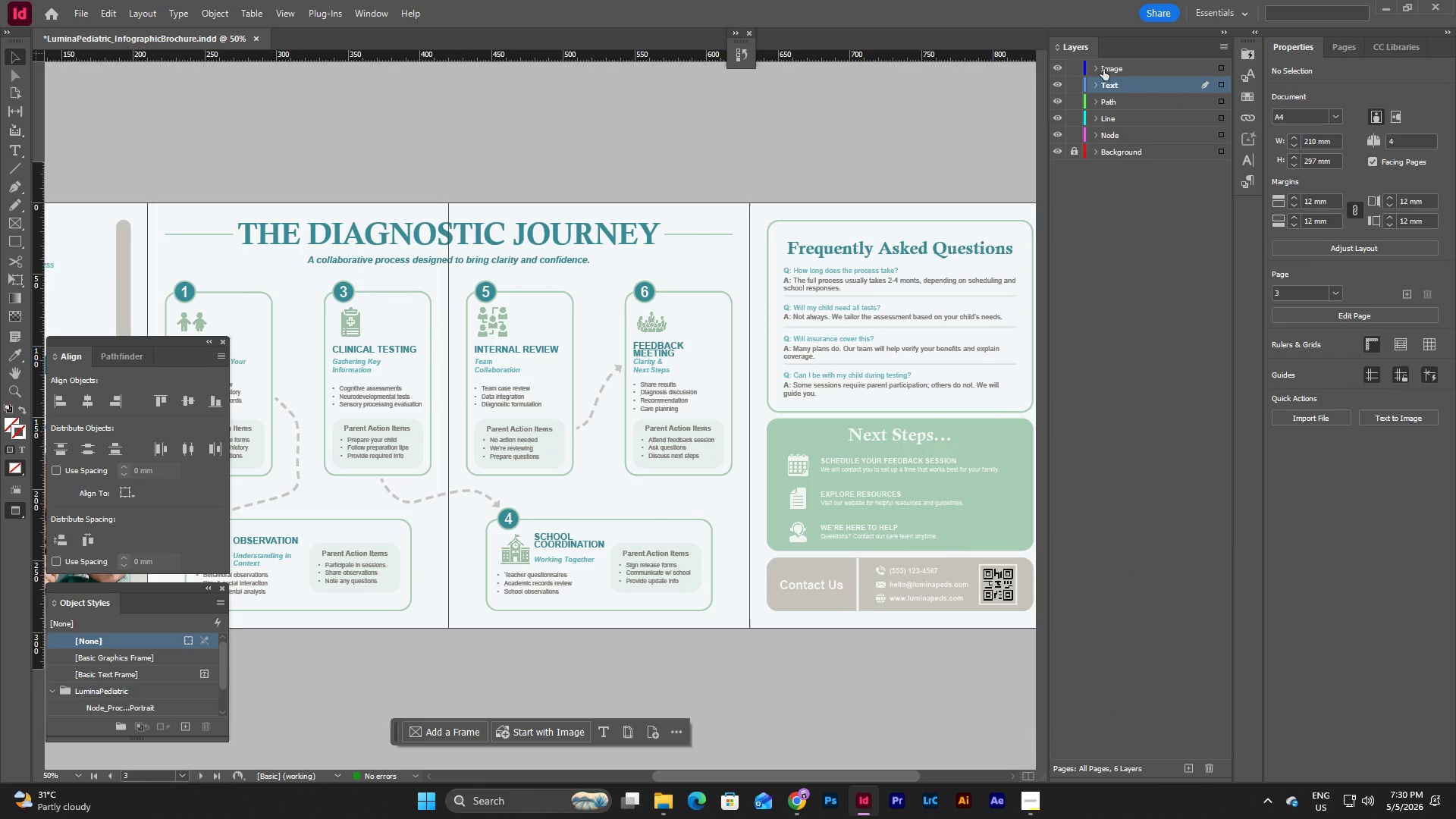 
left_click([1135, 304])
 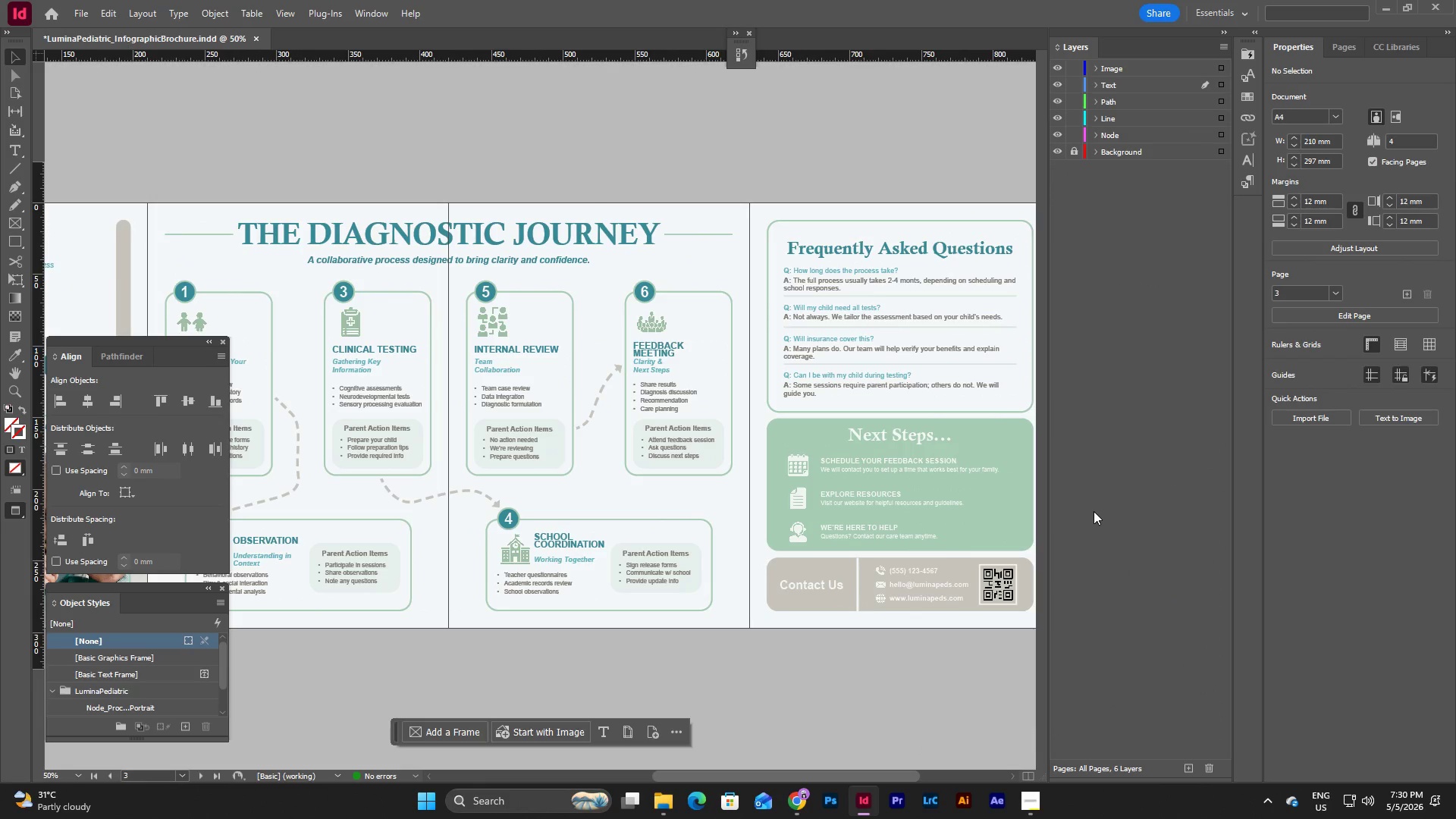 
left_click_drag(start_coordinate=[897, 774], to_coordinate=[909, 774])
 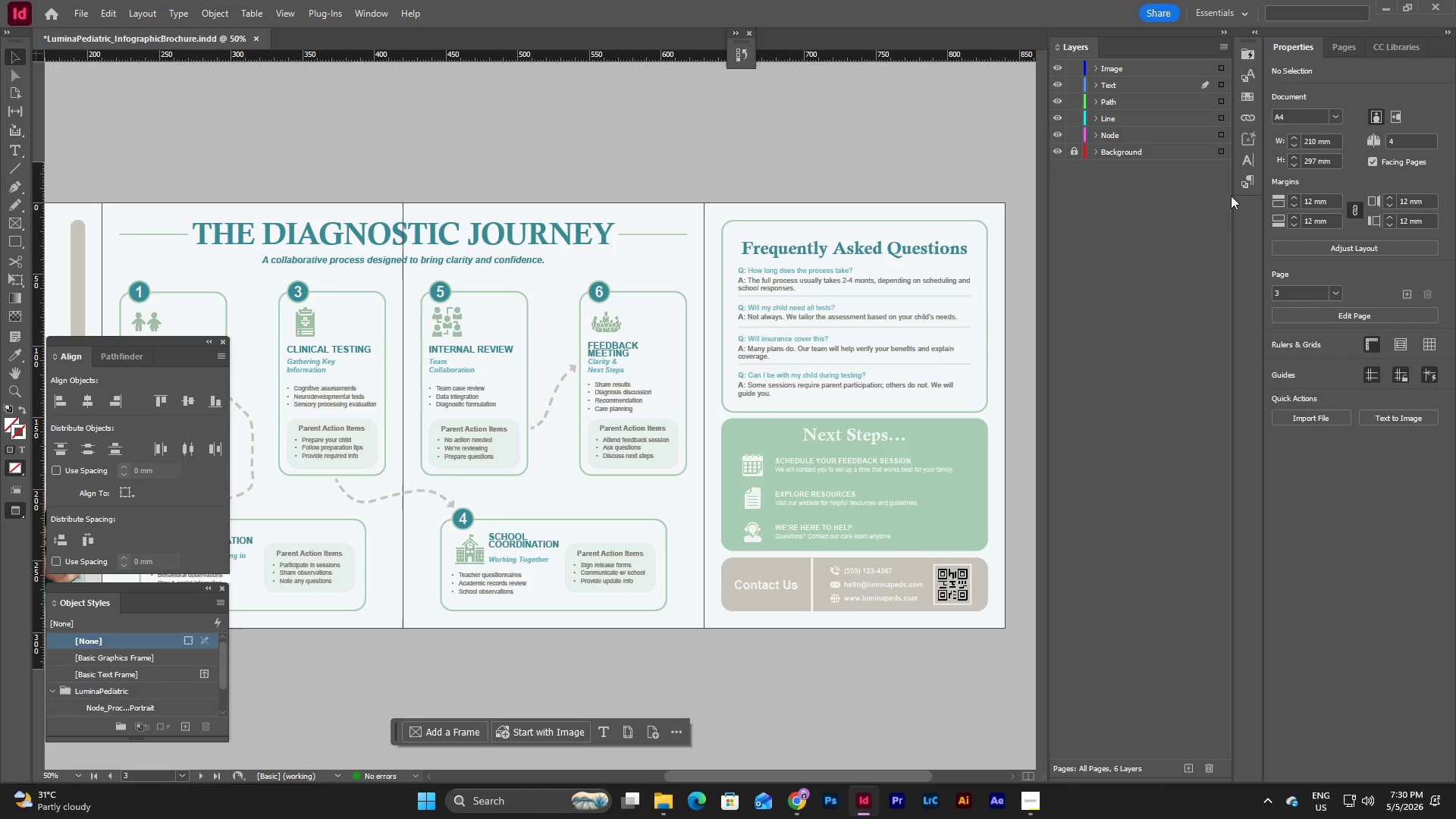 
left_click([1249, 182])
 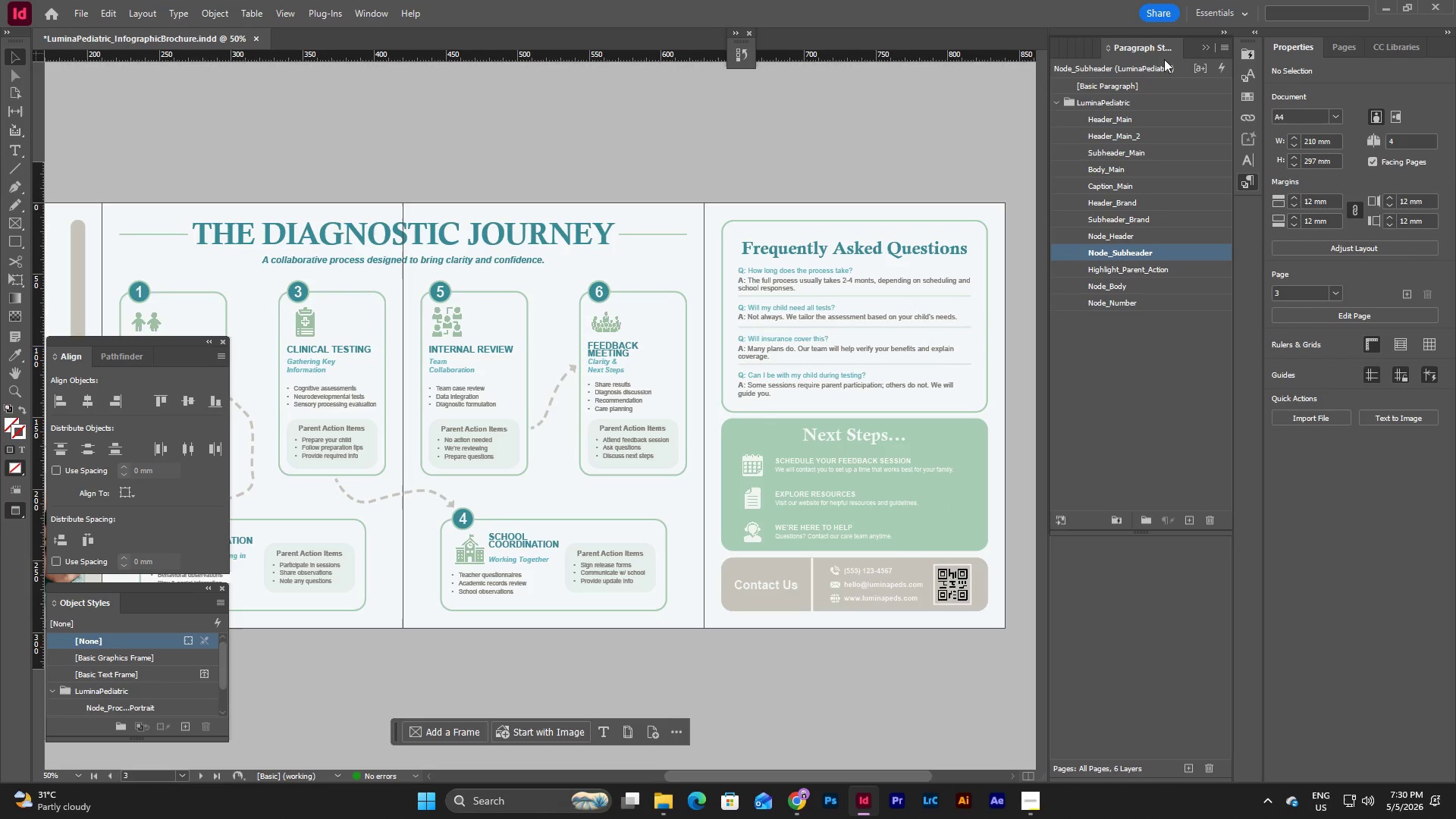 
left_click_drag(start_coordinate=[1154, 41], to_coordinate=[1121, 40])
 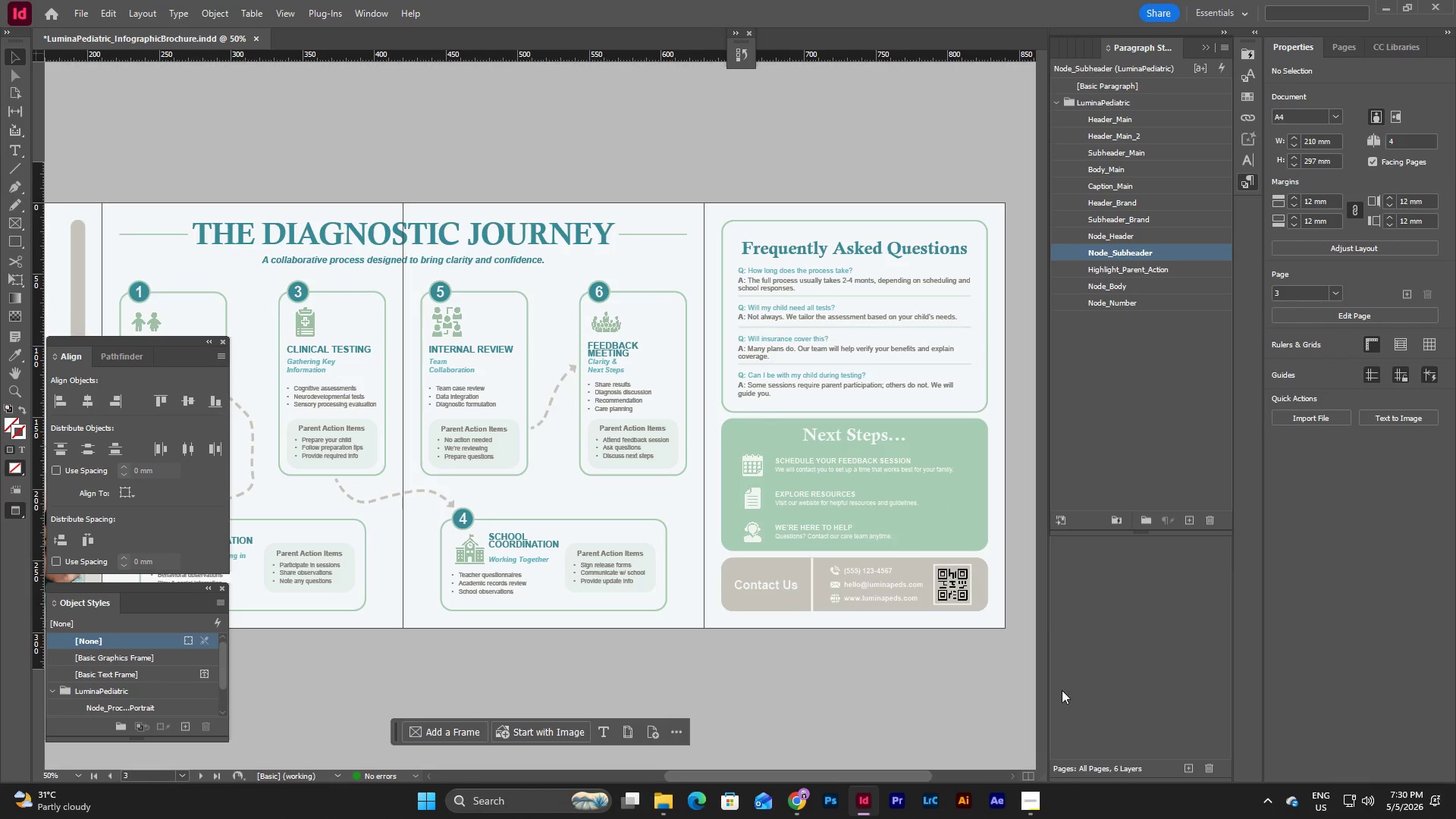 
left_click([1034, 801])